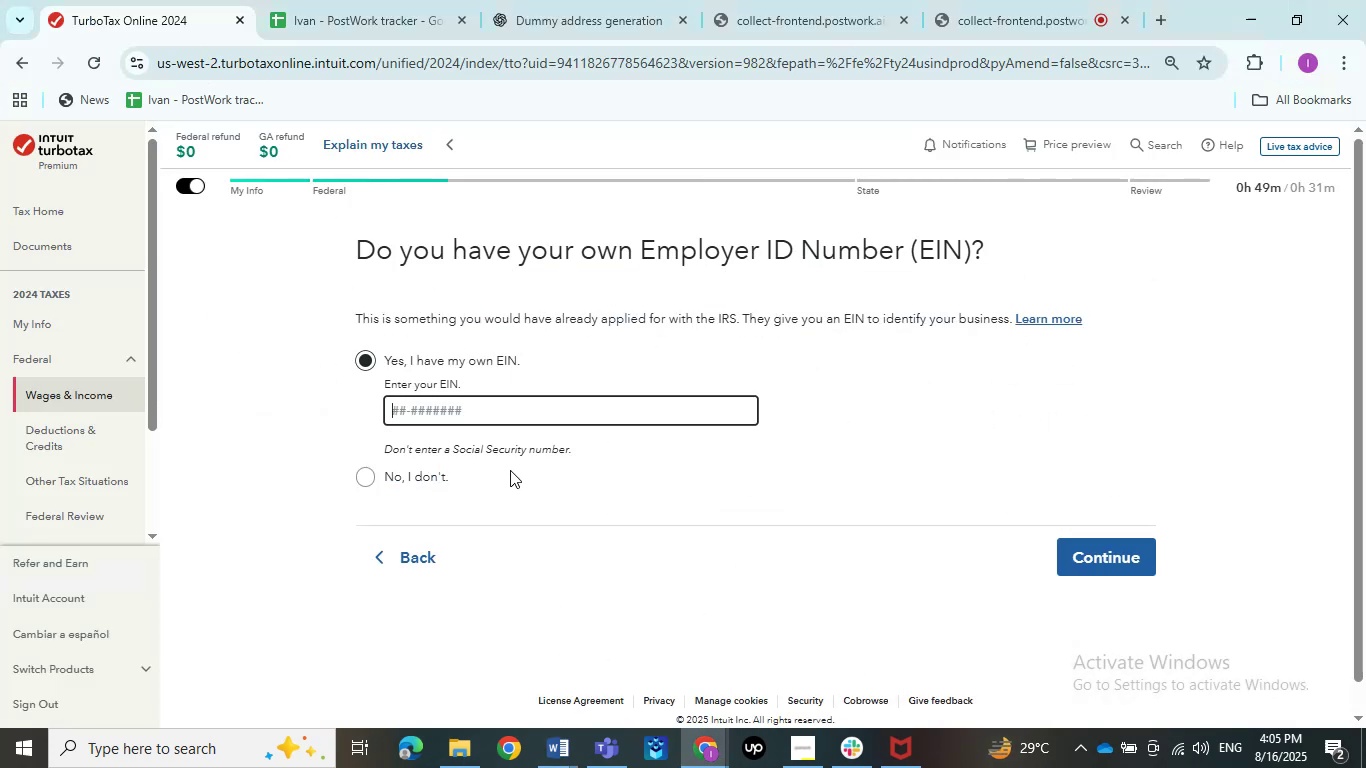 
left_click([453, 472])
 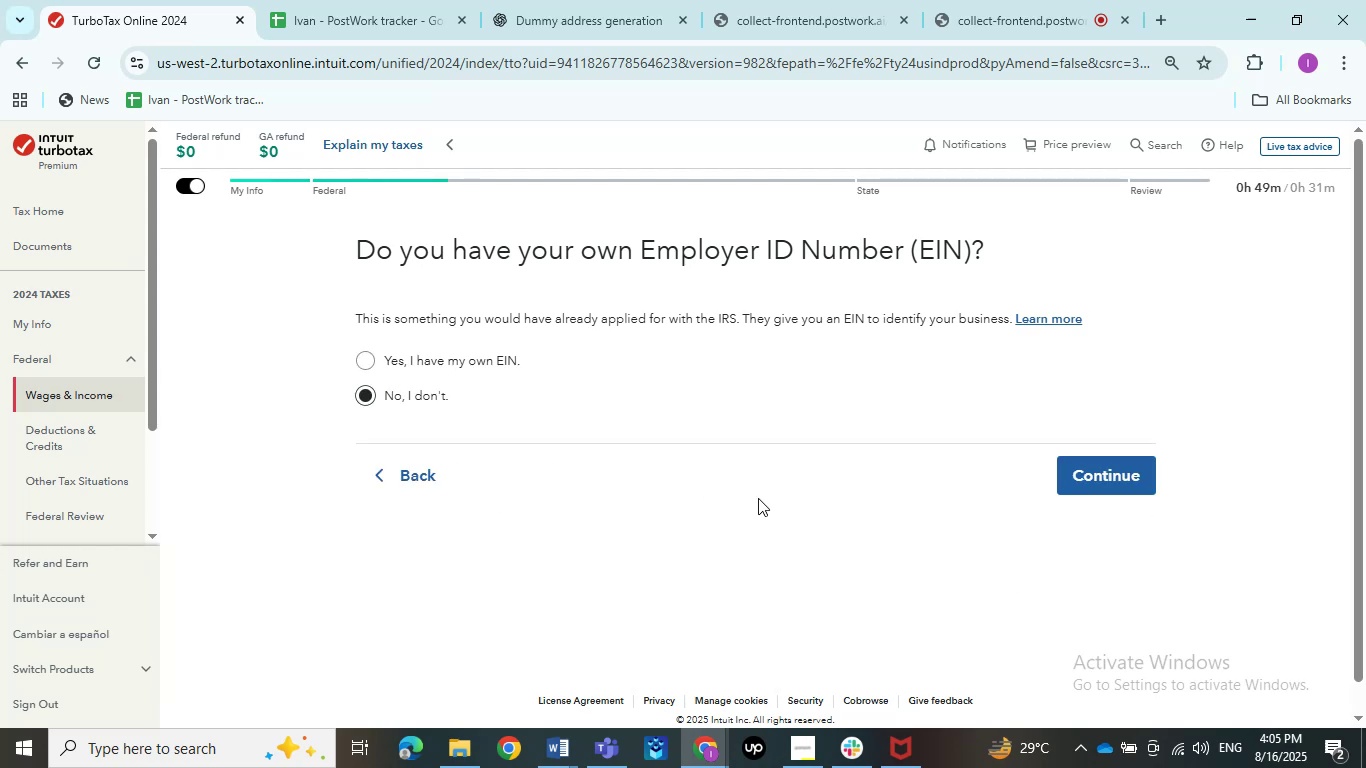 
left_click([1143, 490])
 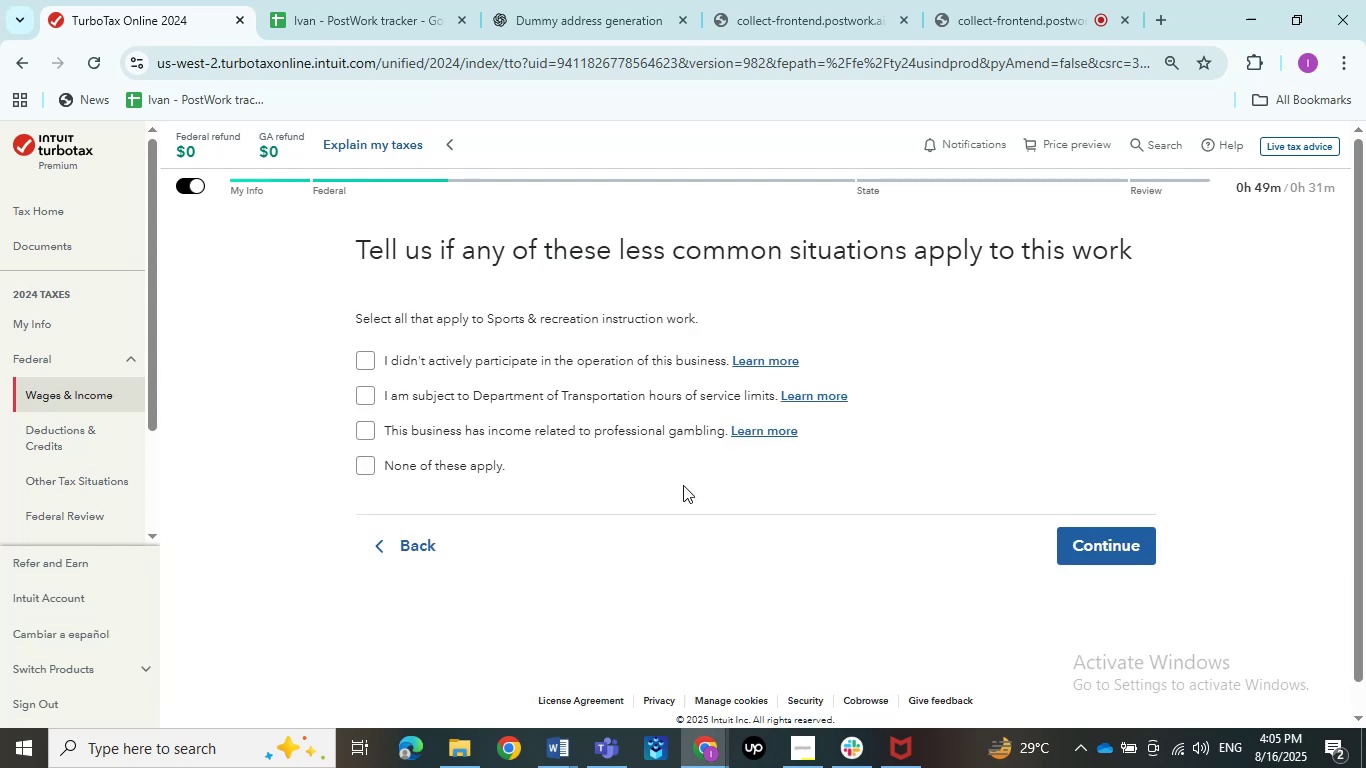 
left_click([414, 468])
 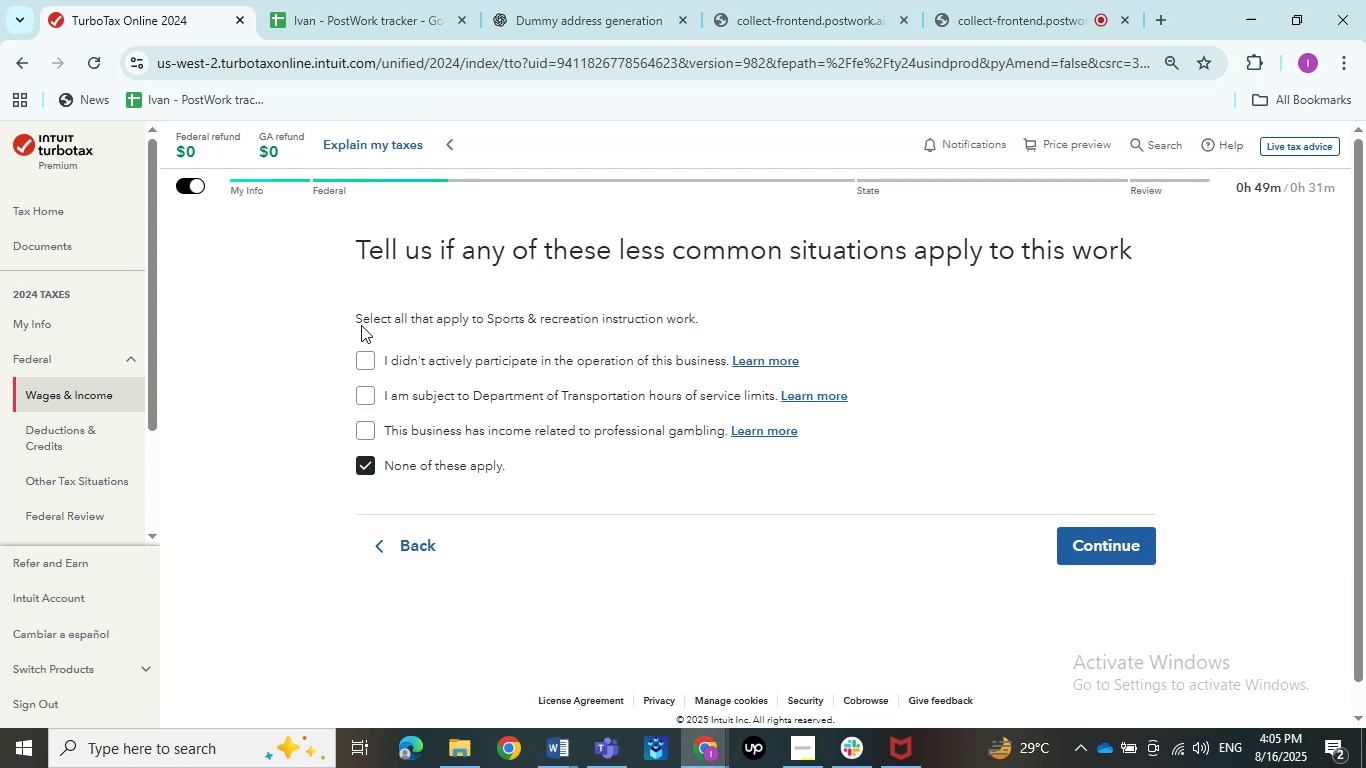 
left_click_drag(start_coordinate=[345, 275], to_coordinate=[941, 279])
 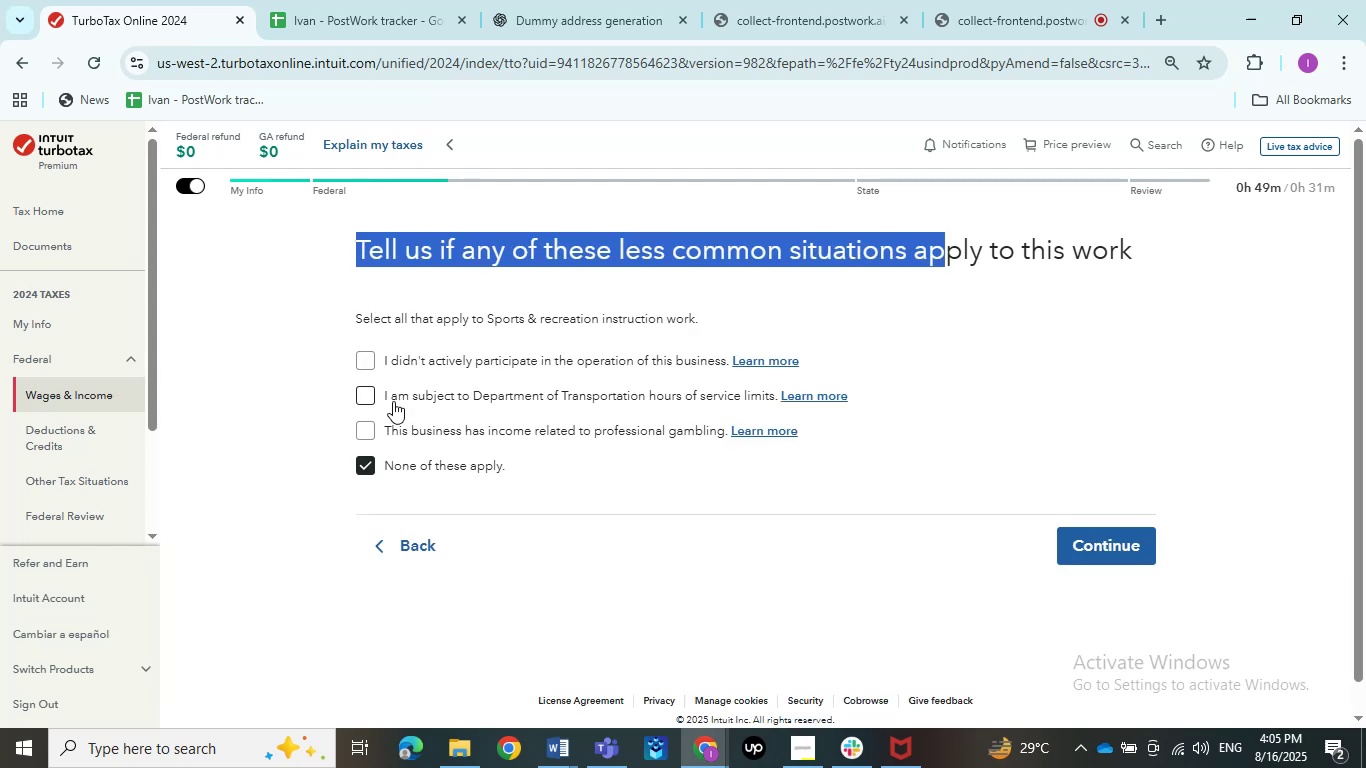 
left_click([413, 431])
 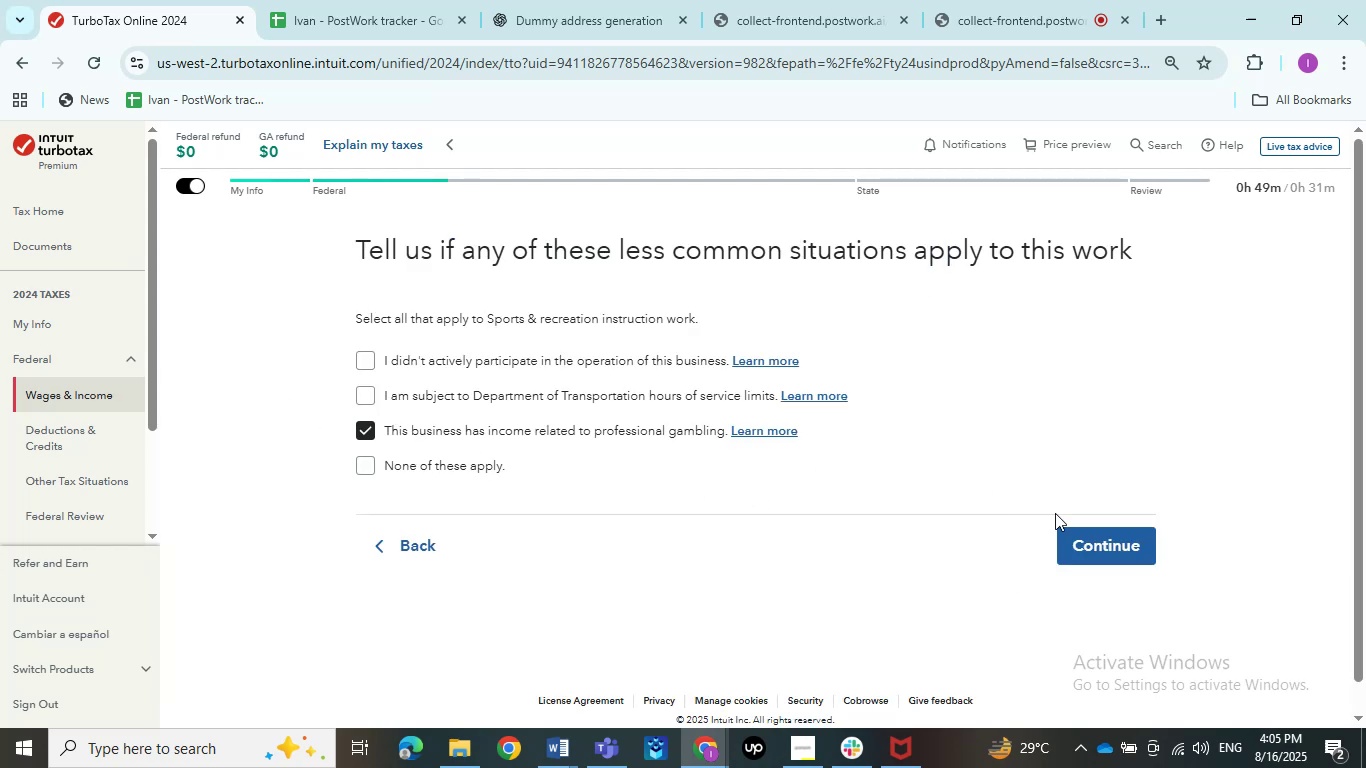 
left_click([1116, 552])
 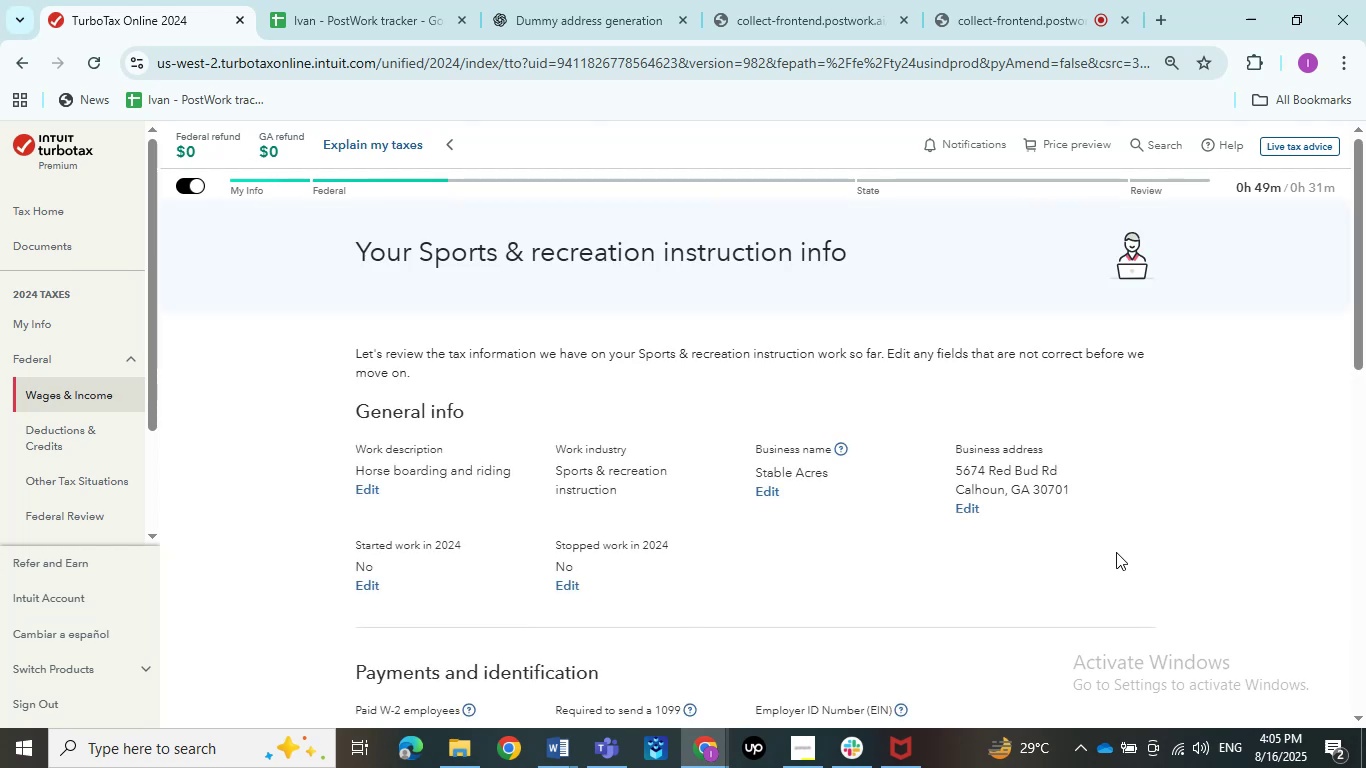 
scroll: coordinate [345, 545], scroll_direction: down, amount: 11.0
 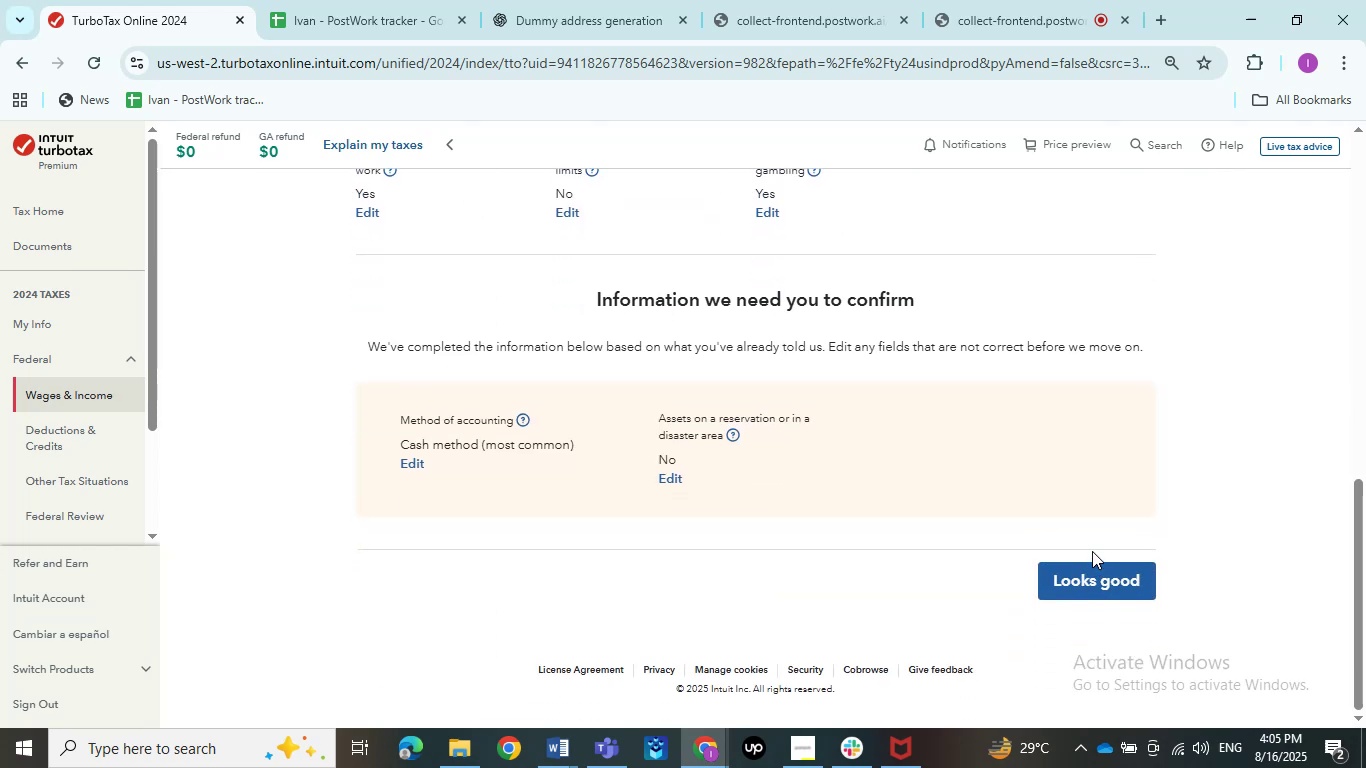 
left_click([1092, 576])
 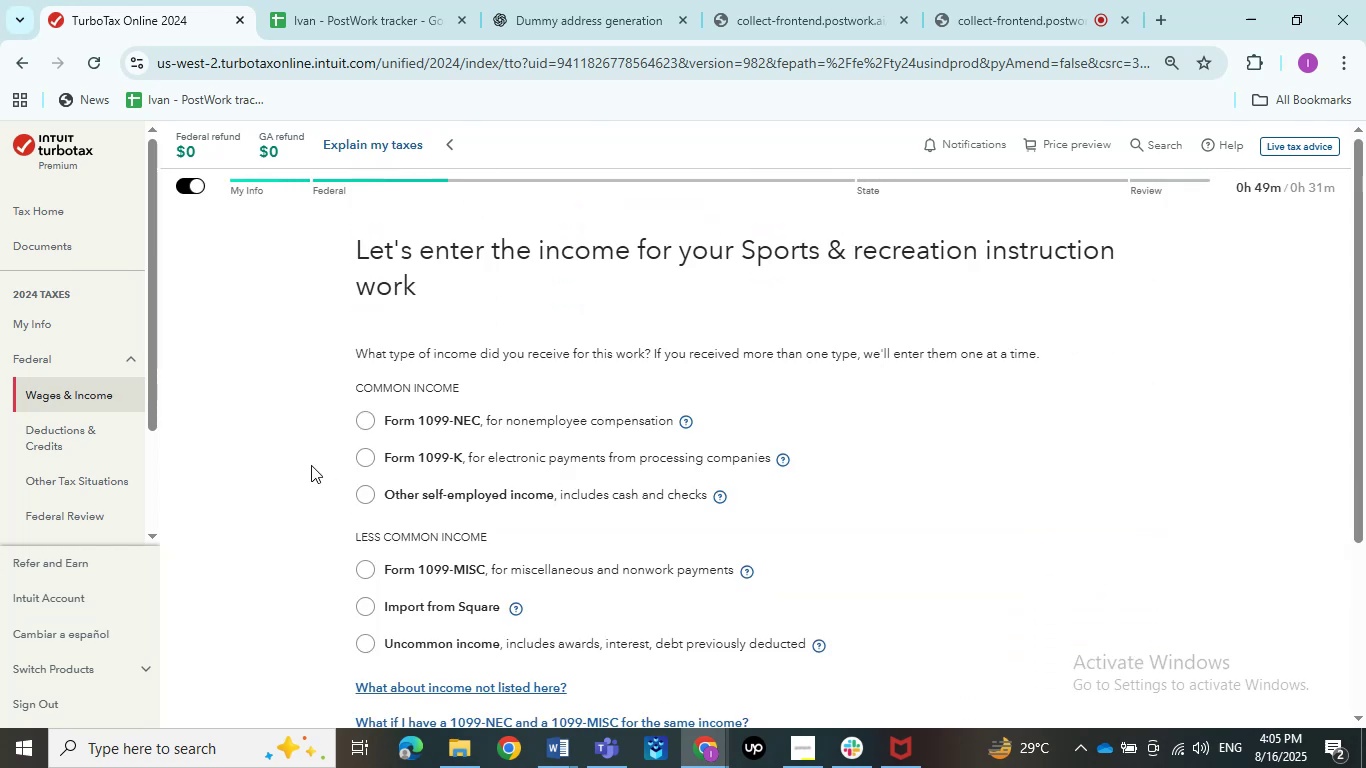 
scroll: coordinate [384, 539], scroll_direction: down, amount: 2.0
 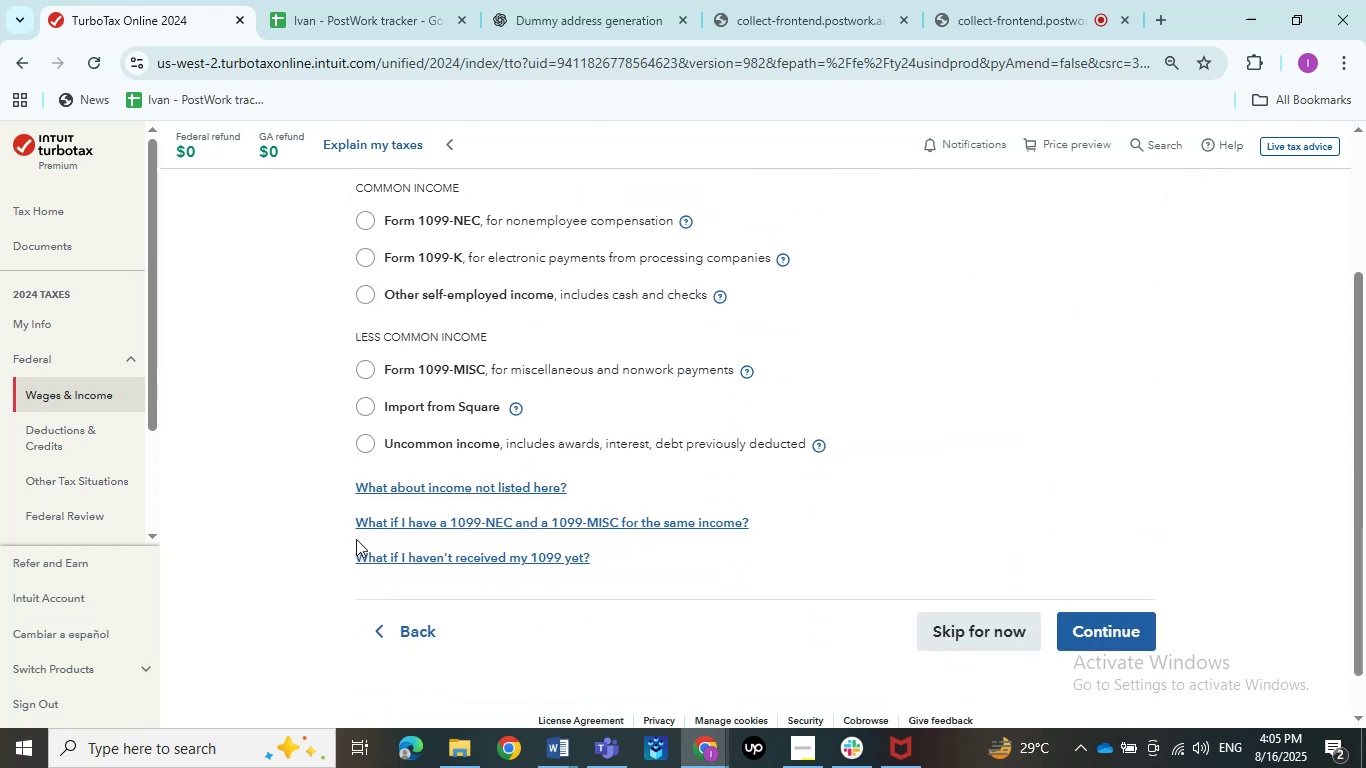 
scroll: coordinate [356, 539], scroll_direction: up, amount: 1.0
 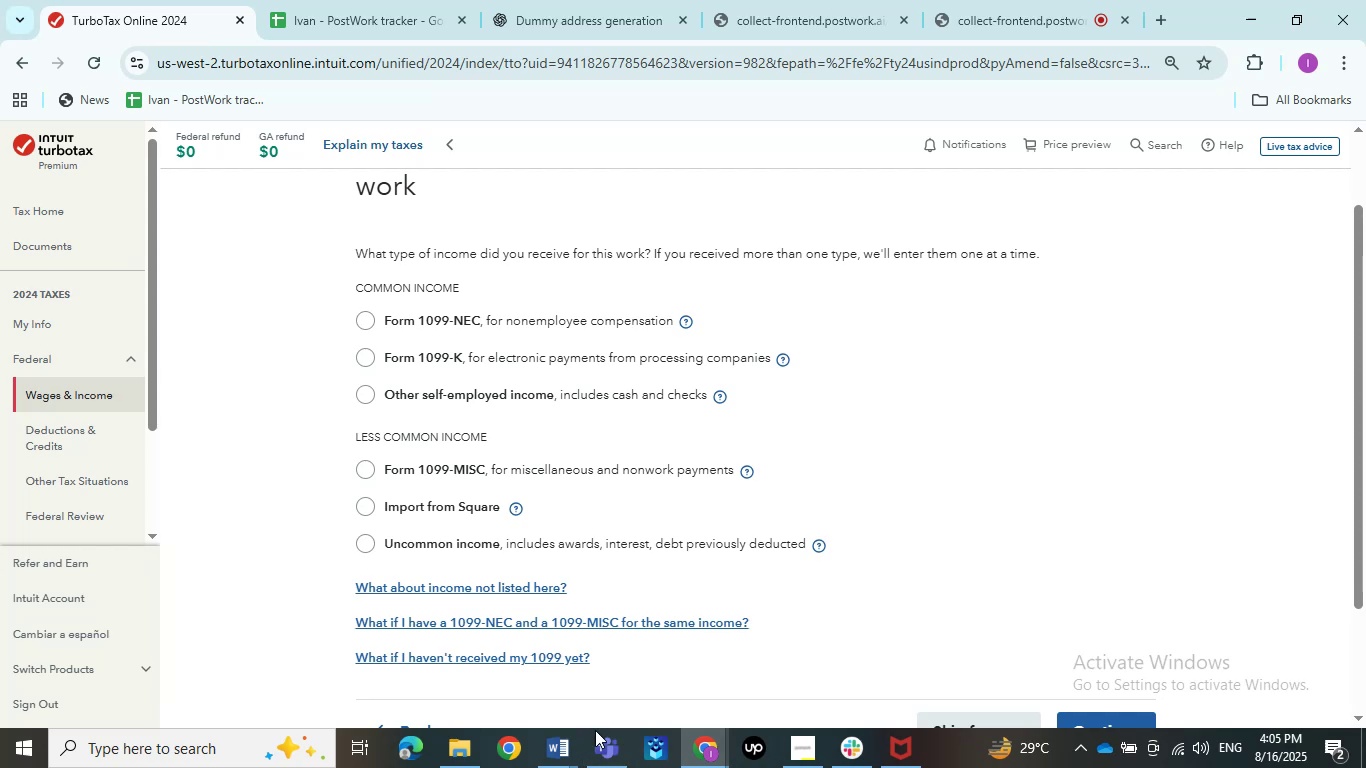 
double_click([411, 647])
 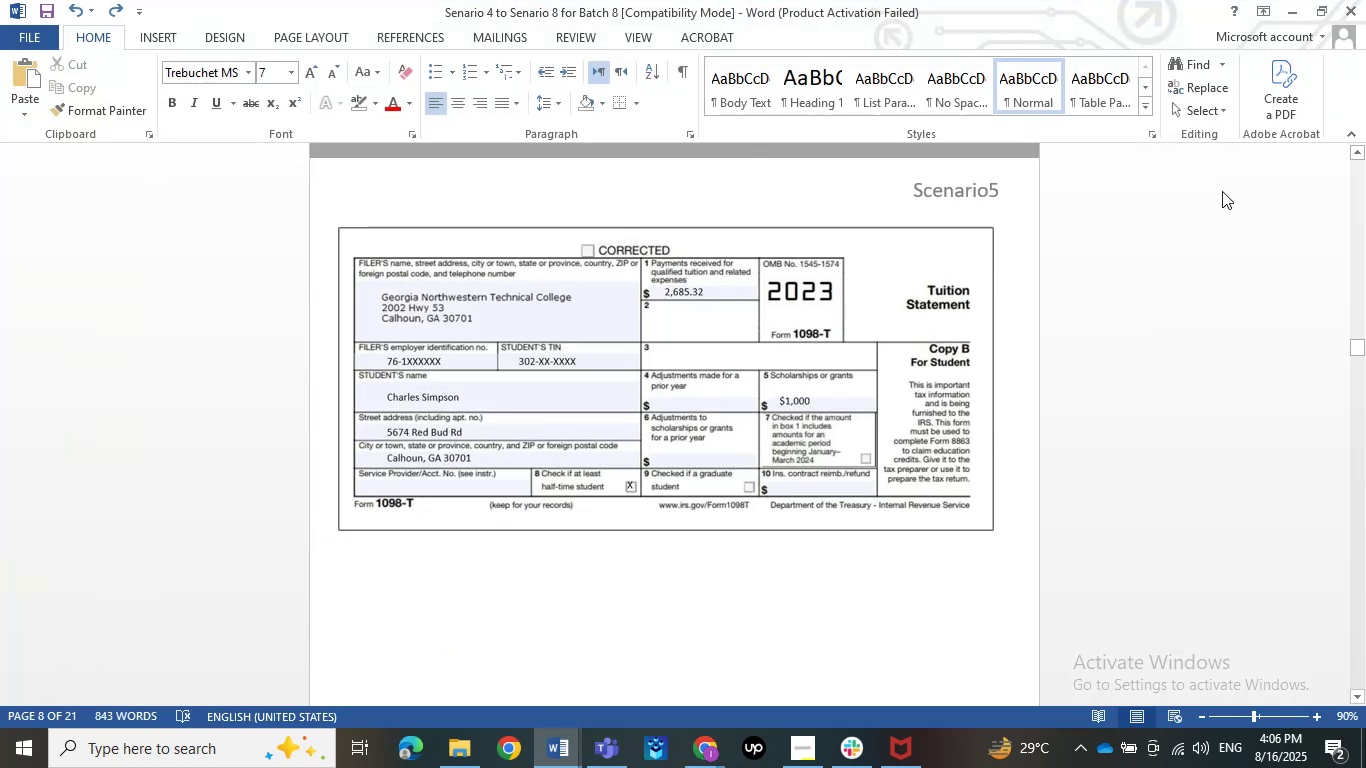 
left_click([1304, 13])
 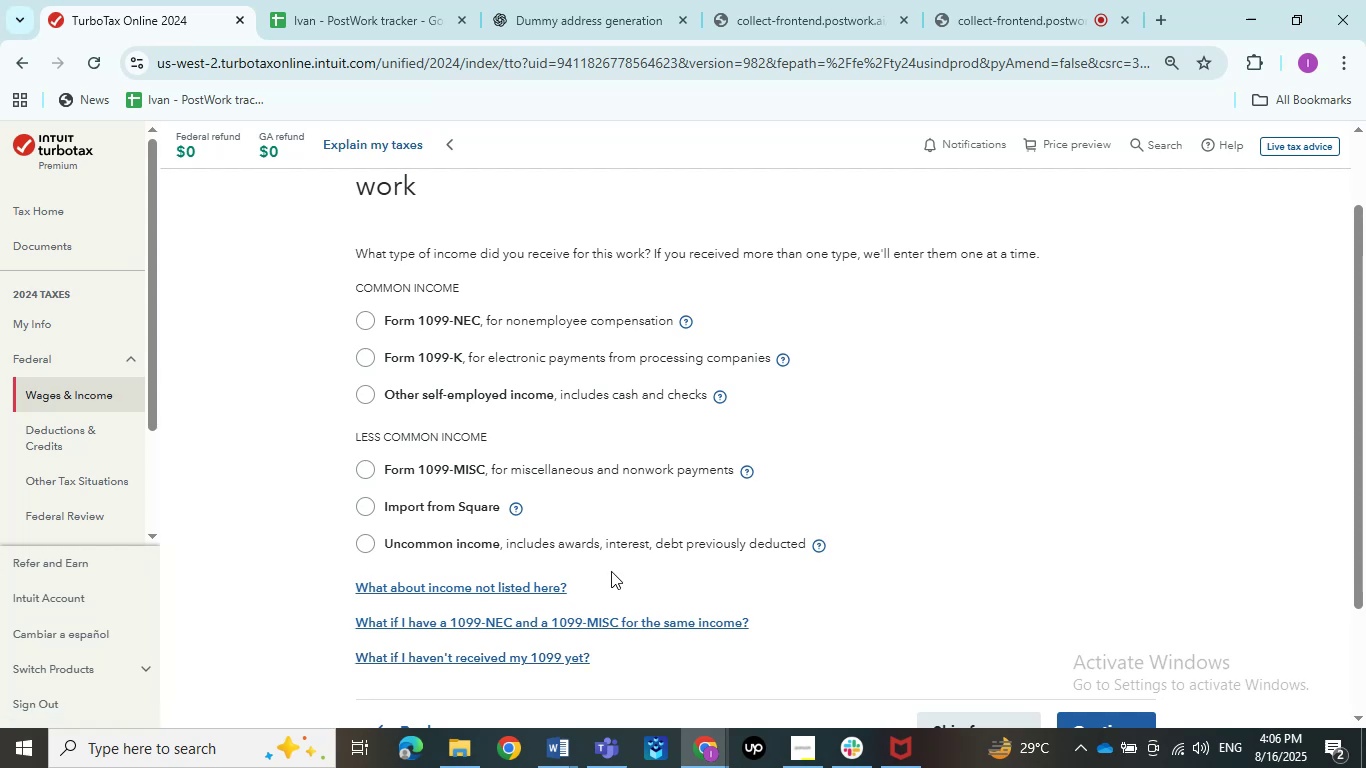 
wait(16.63)
 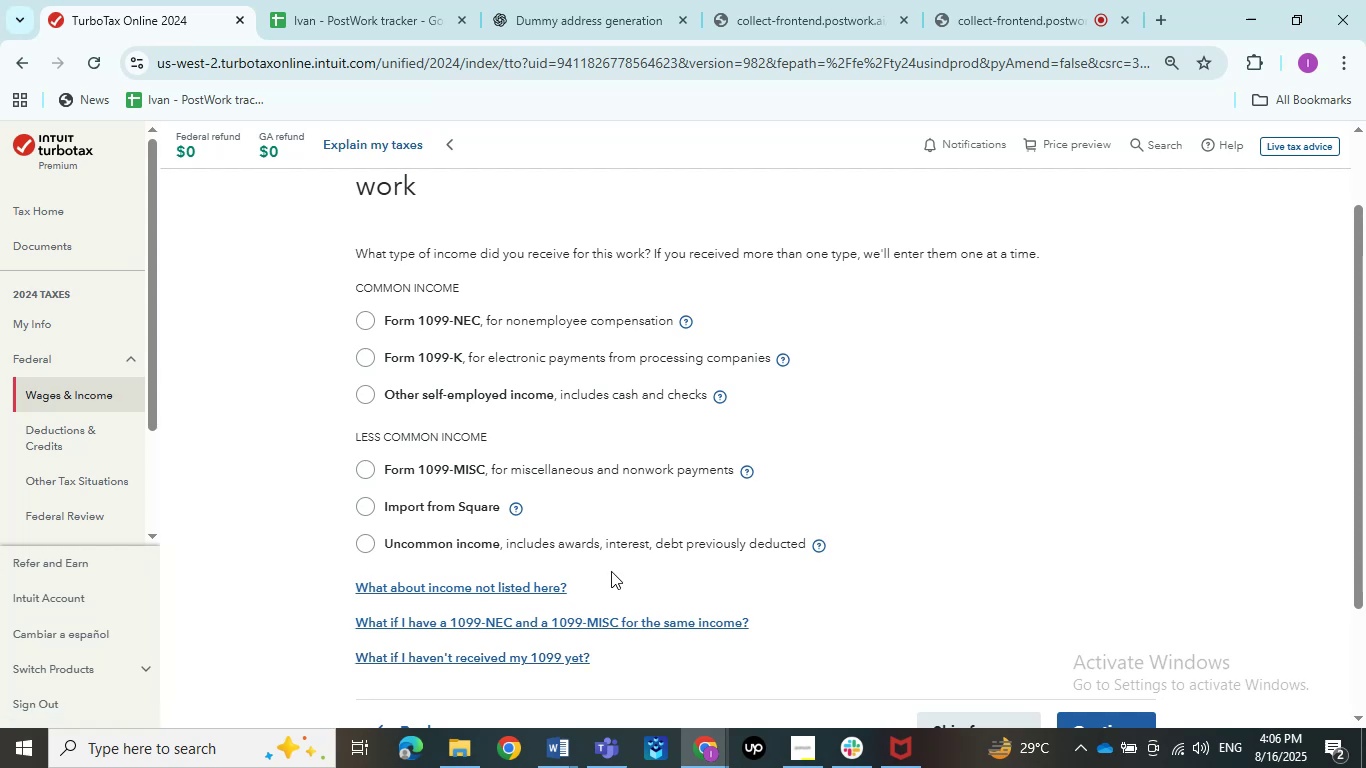 
left_click([495, 396])
 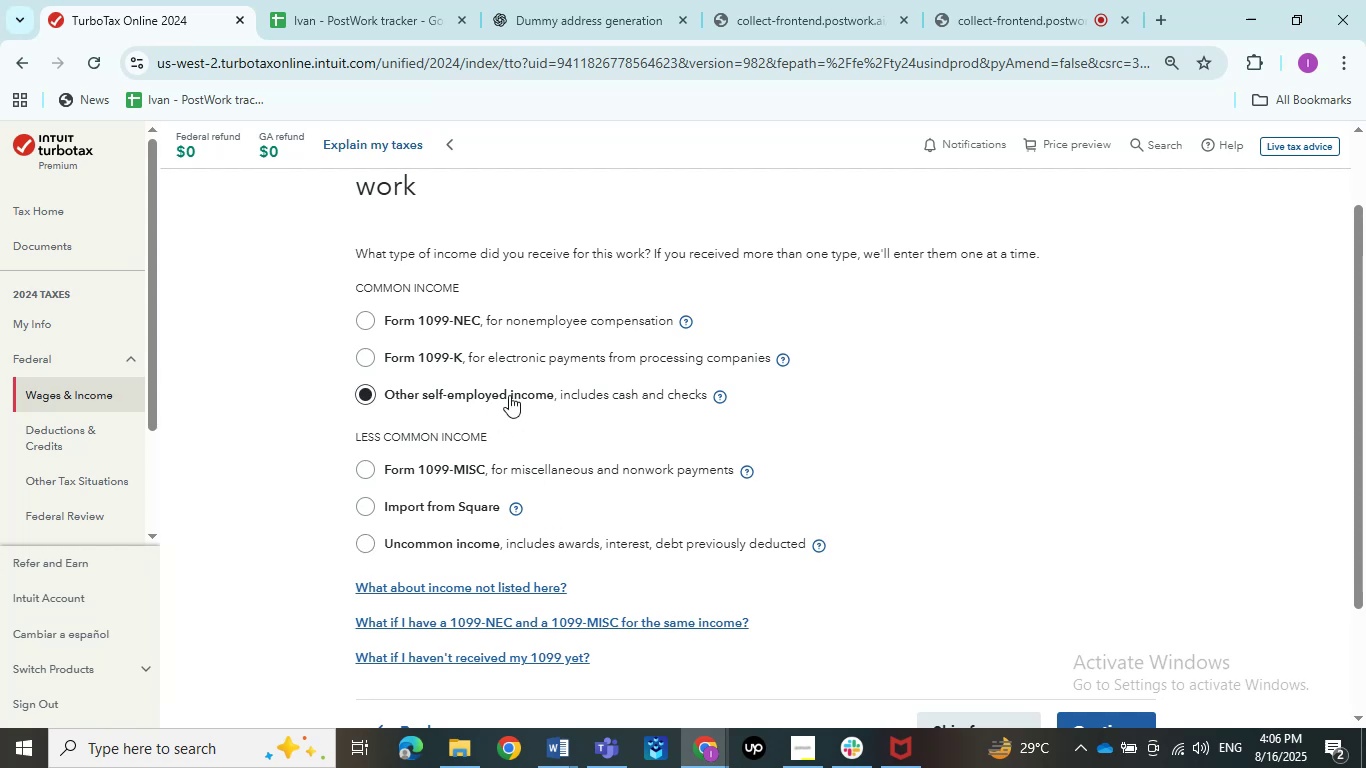 
scroll: coordinate [849, 447], scroll_direction: down, amount: 1.0
 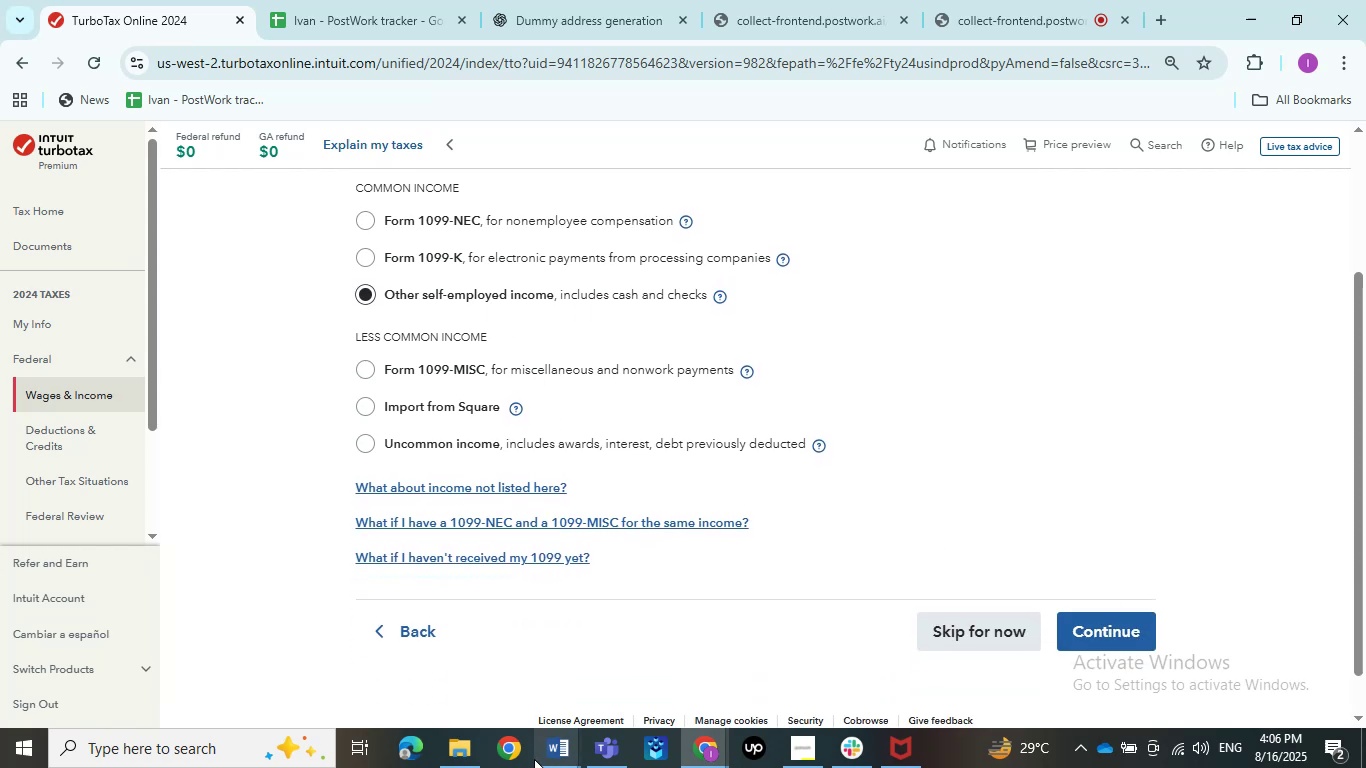 
double_click([445, 694])
 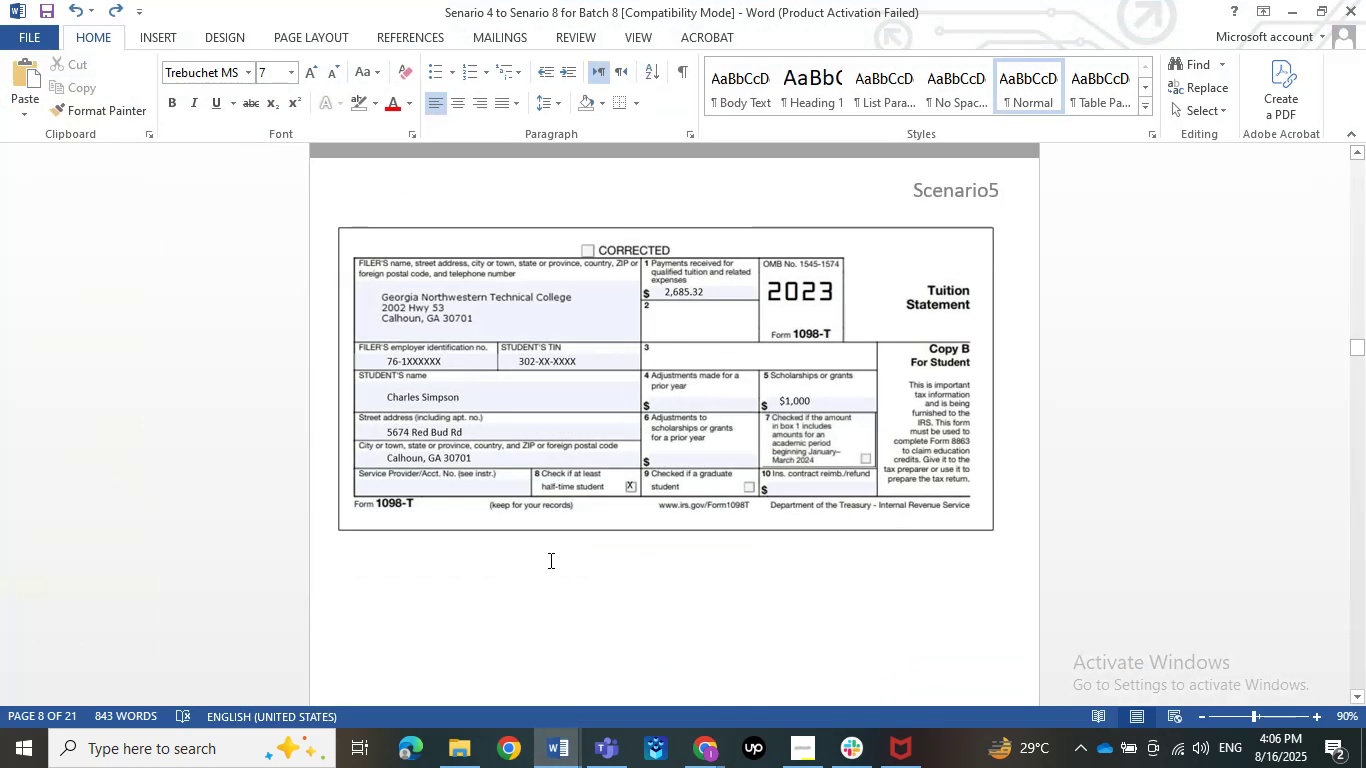 
scroll: coordinate [549, 560], scroll_direction: up, amount: 18.0
 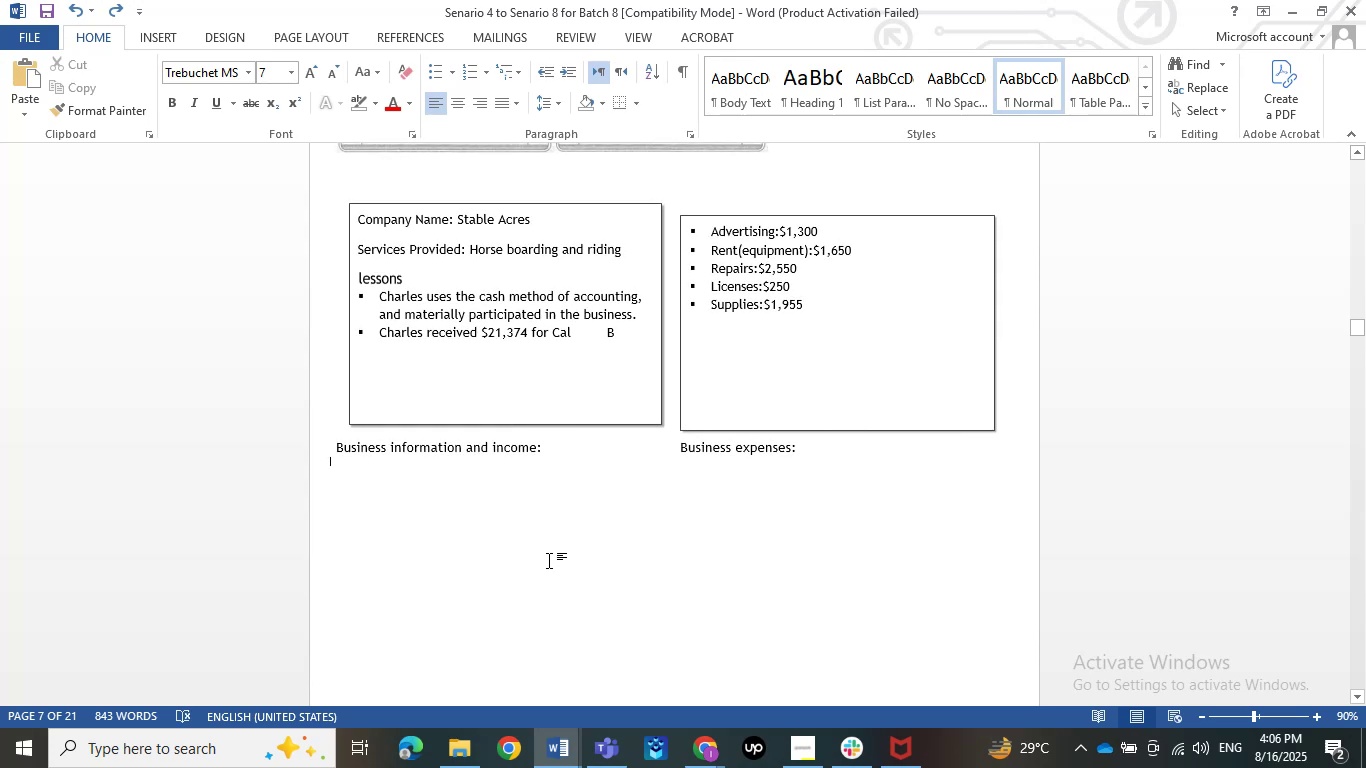 
wait(5.57)
 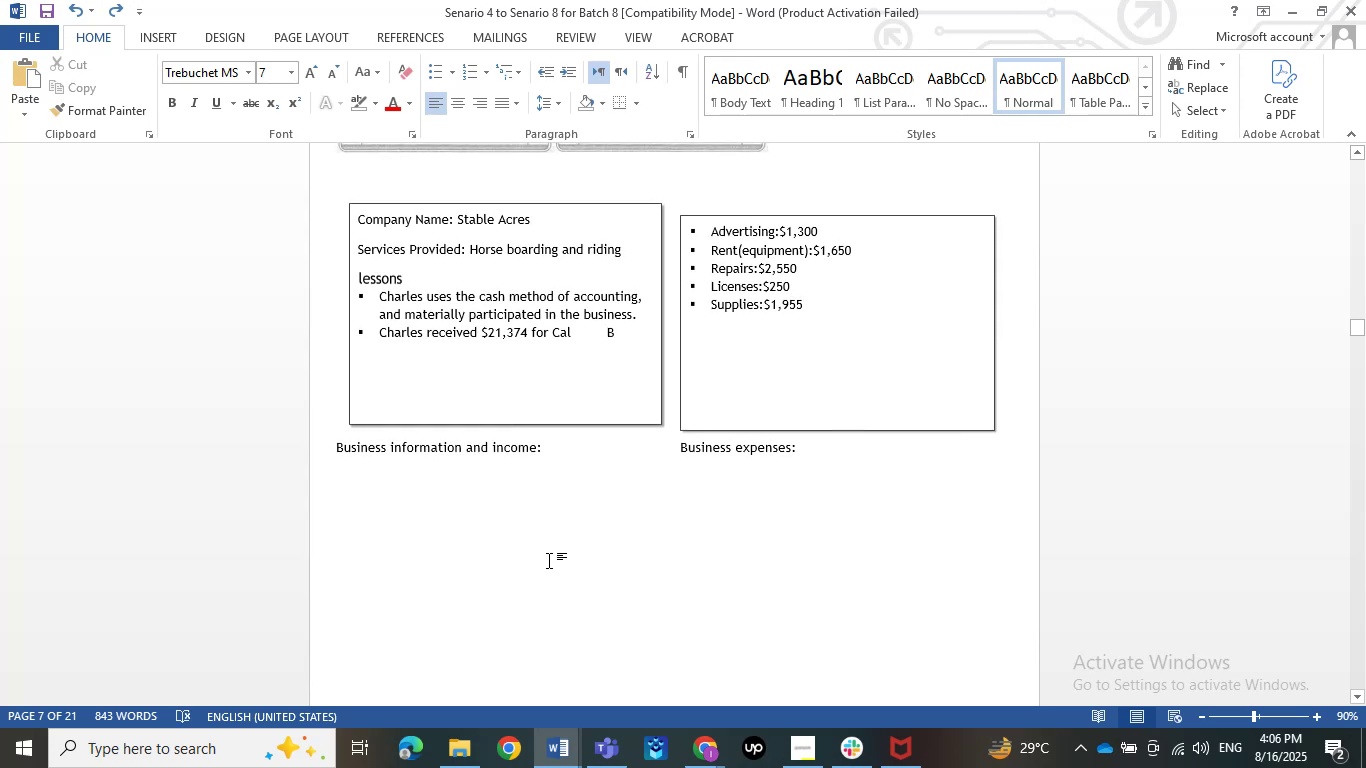 
scroll: coordinate [589, 458], scroll_direction: up, amount: 5.0
 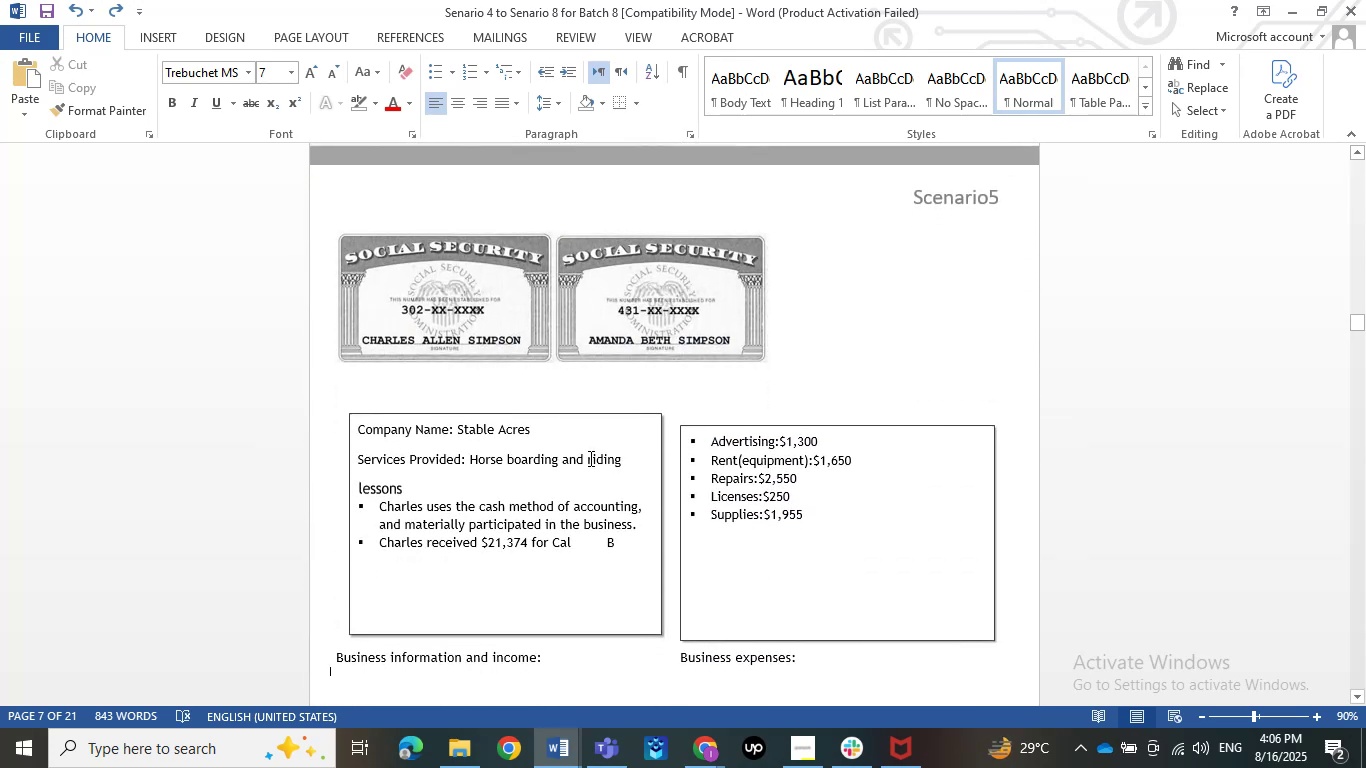 
scroll: coordinate [589, 458], scroll_direction: down, amount: 2.0
 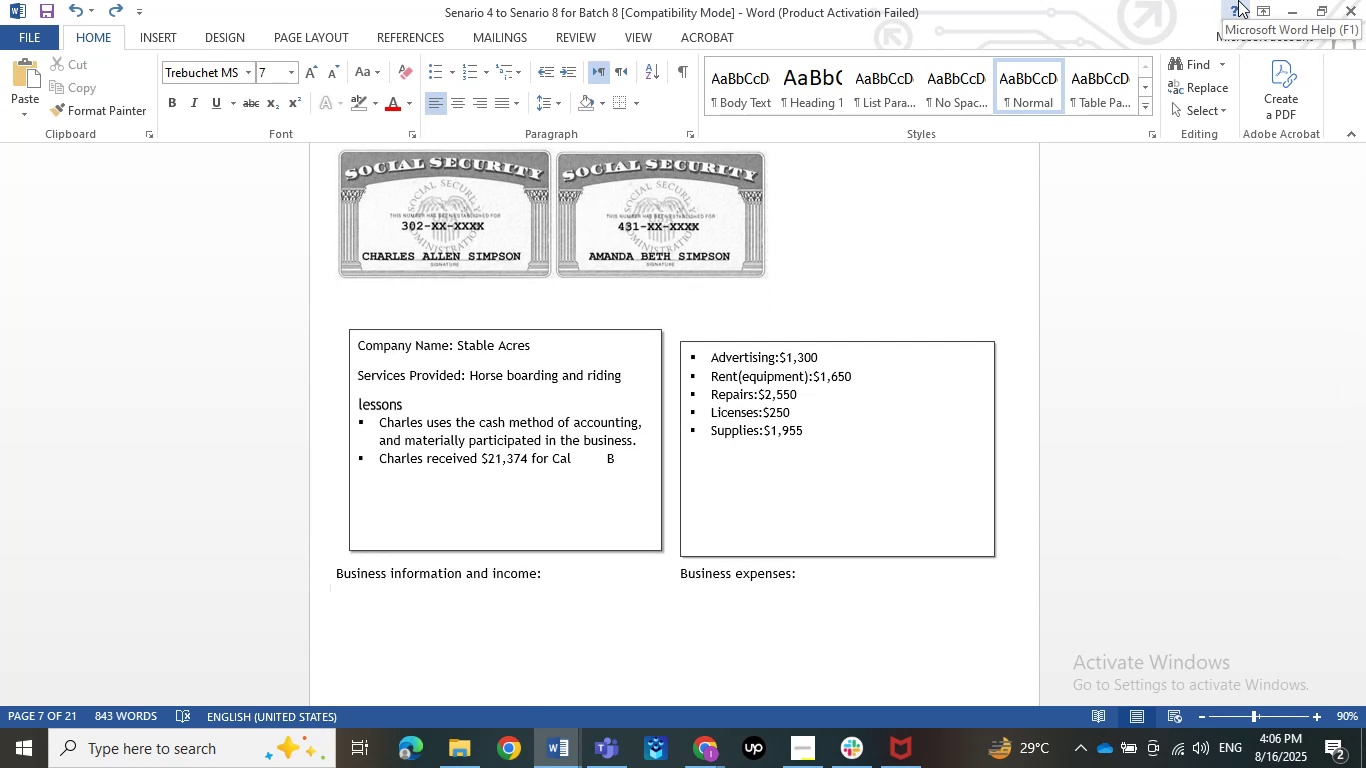 
left_click([1284, 0])
 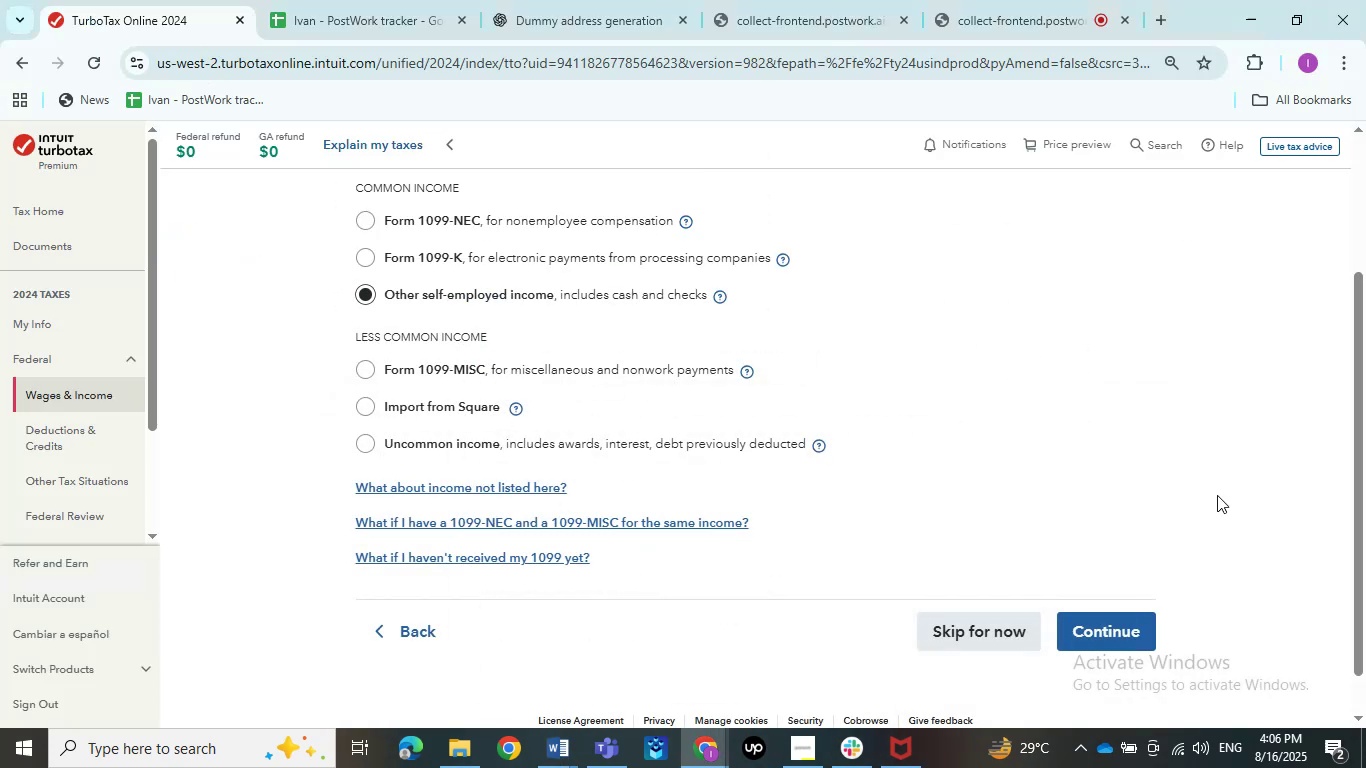 
left_click([1112, 622])
 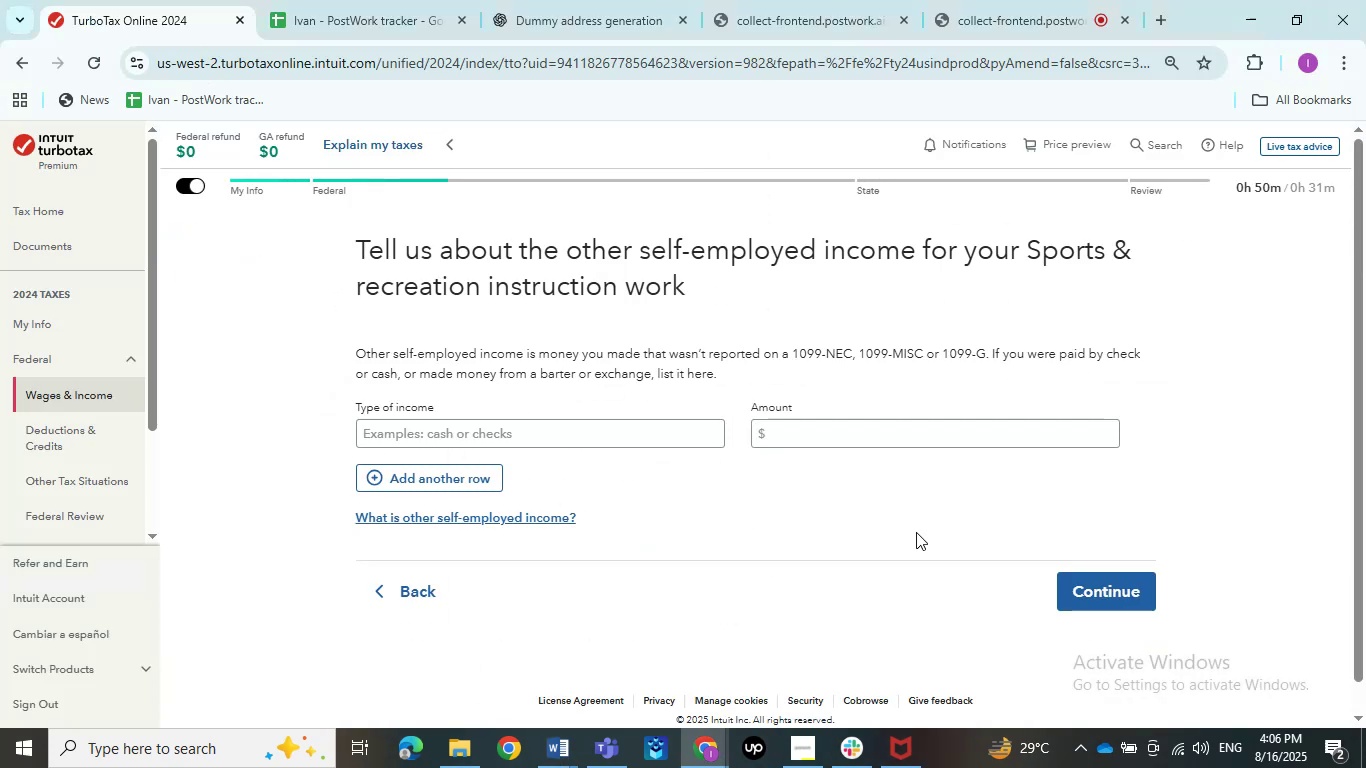 
left_click([584, 445])
 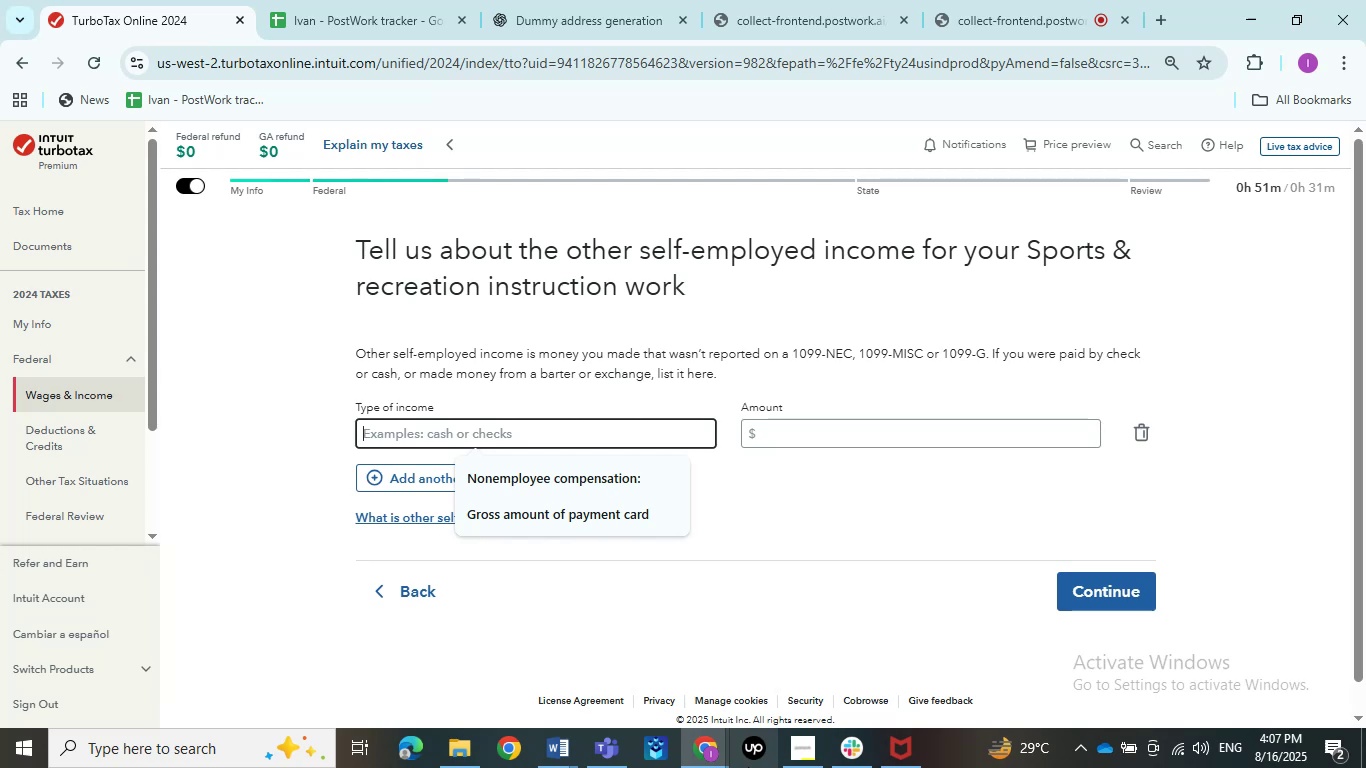 
wait(52.12)
 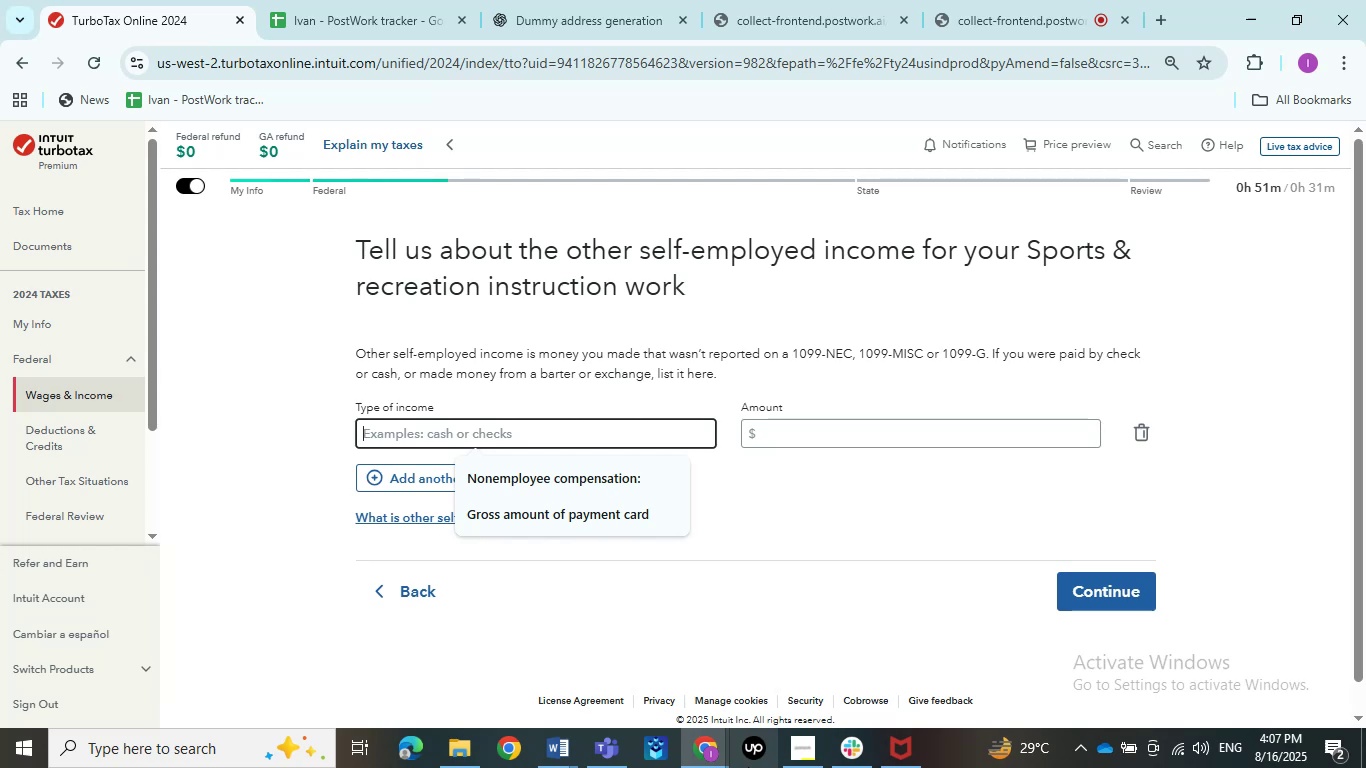 
mouse_move([530, 724])
 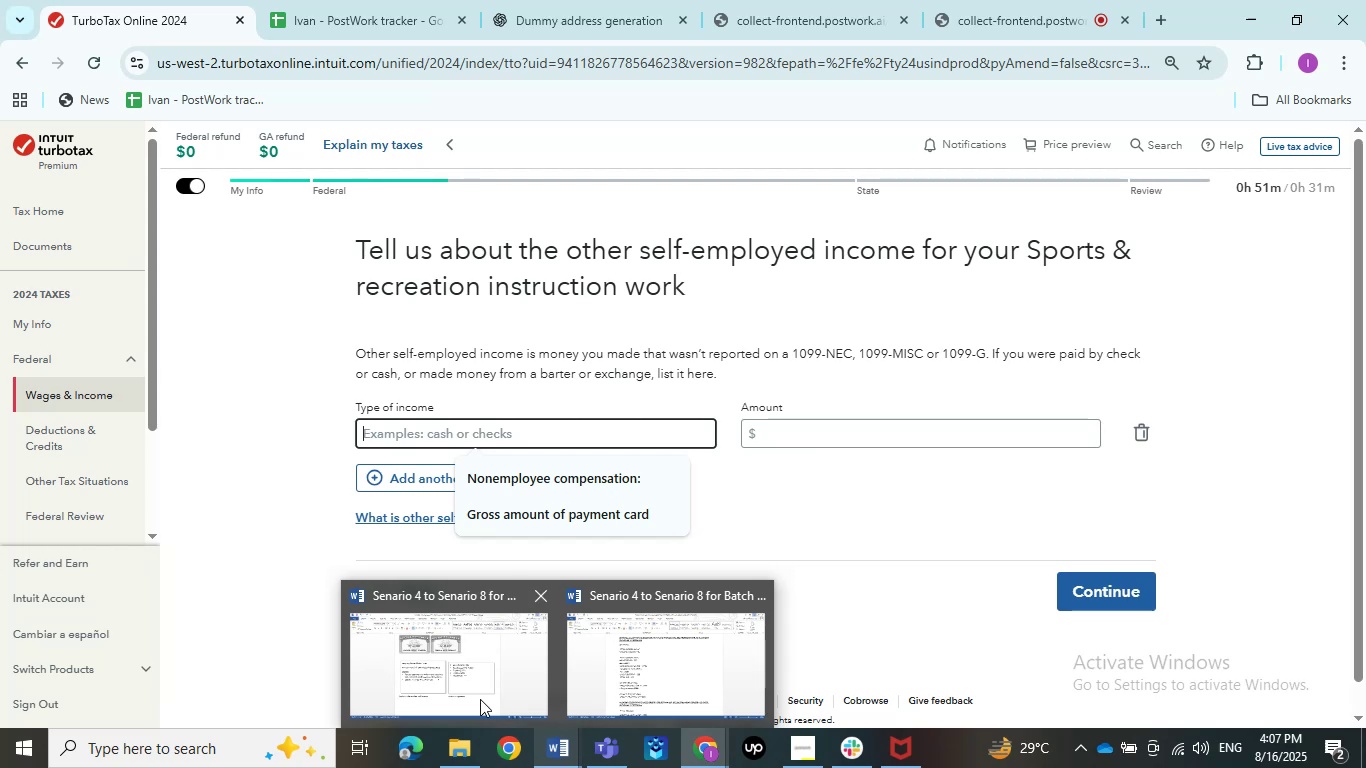 
left_click([466, 692])
 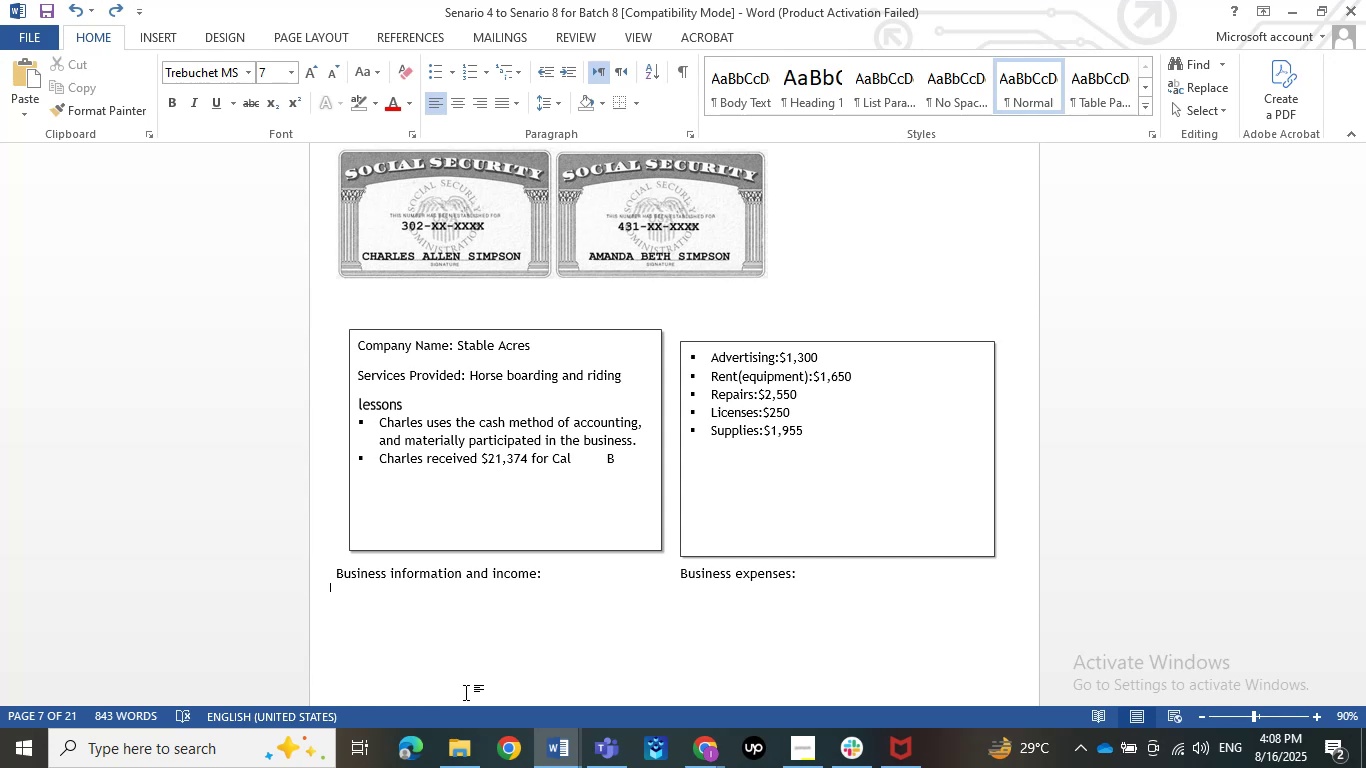 
wait(79.29)
 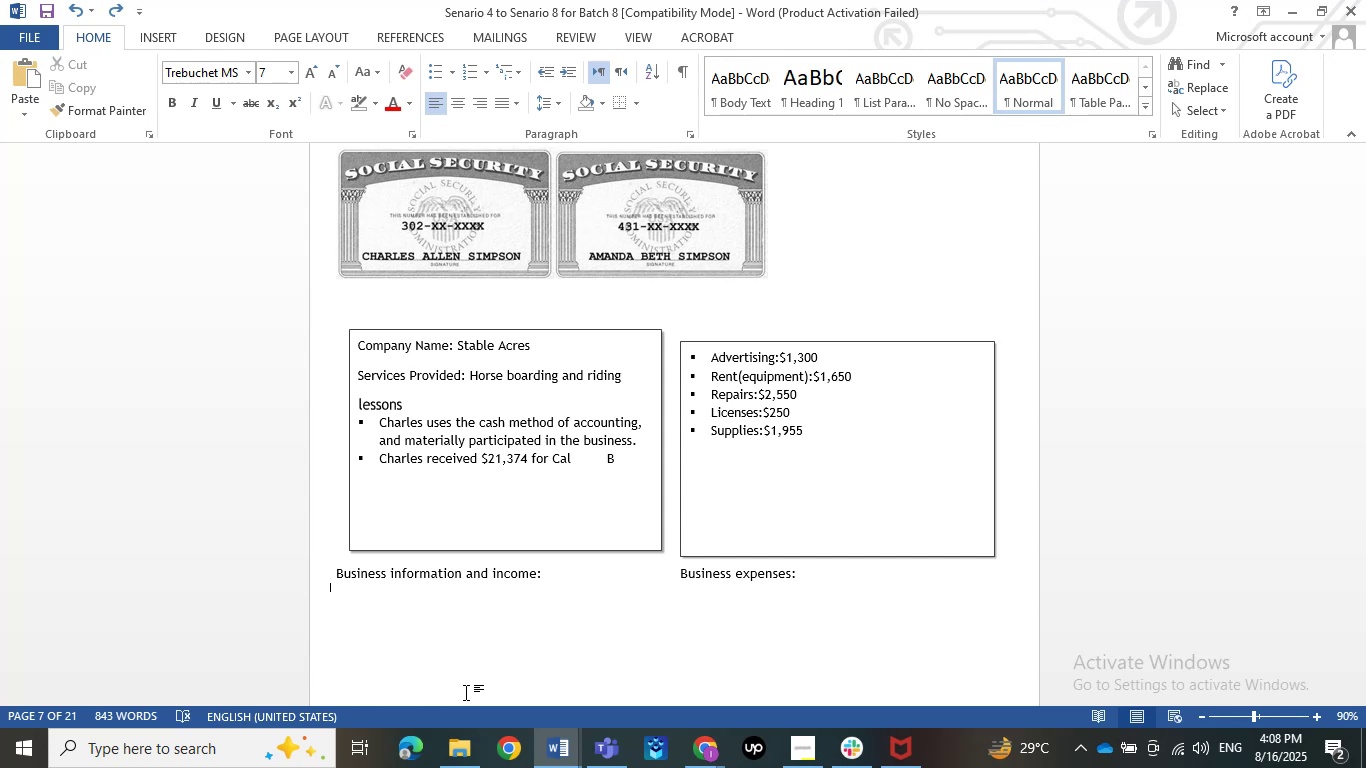 
left_click([703, 743])
 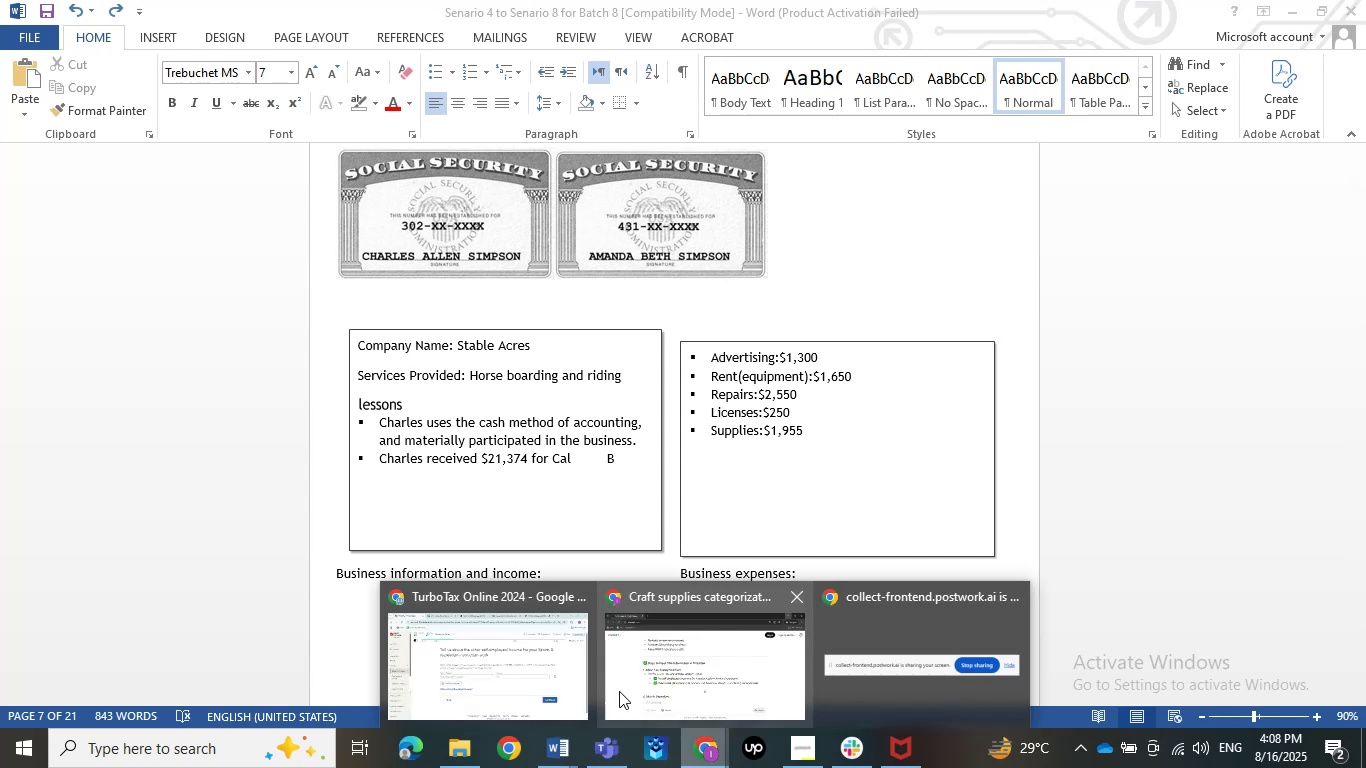 
double_click([619, 691])
 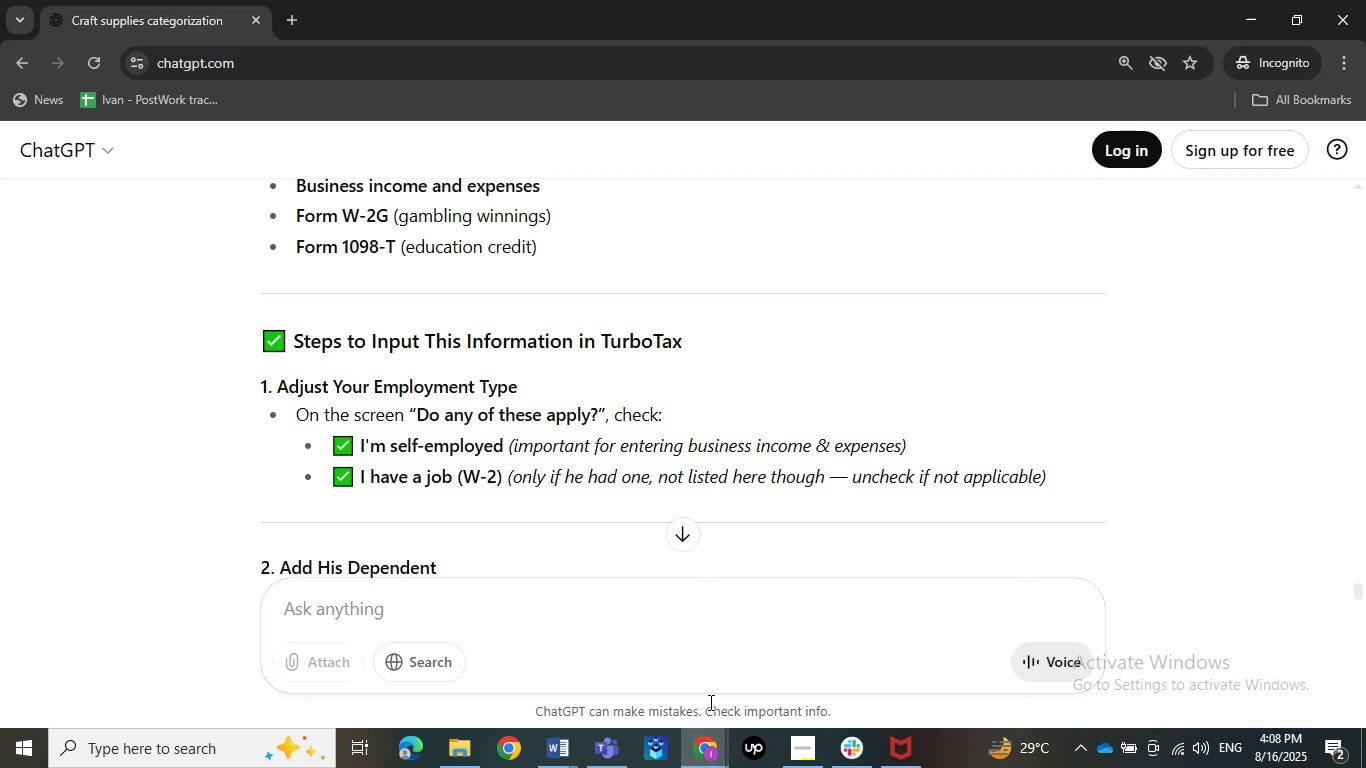 
scroll: coordinate [632, 459], scroll_direction: down, amount: 14.0
 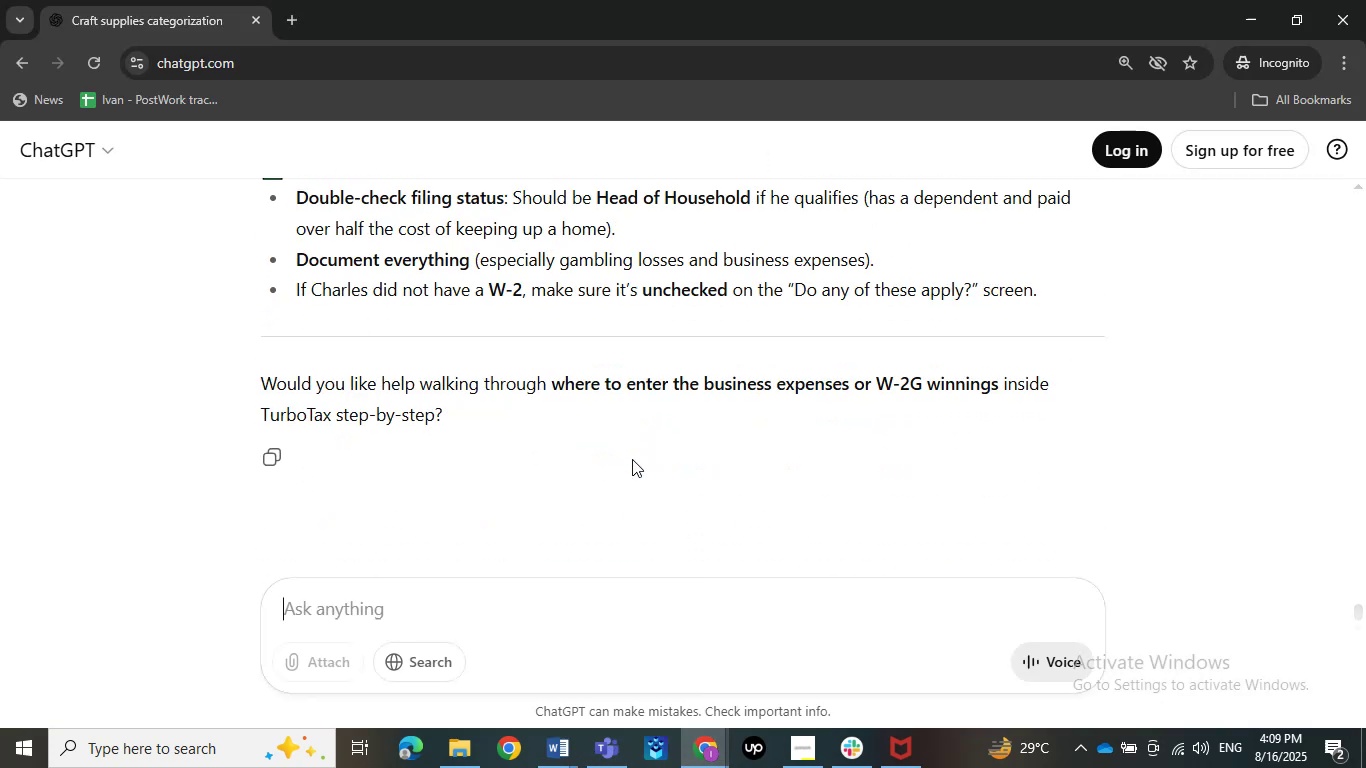 
left_click([1261, 0])
 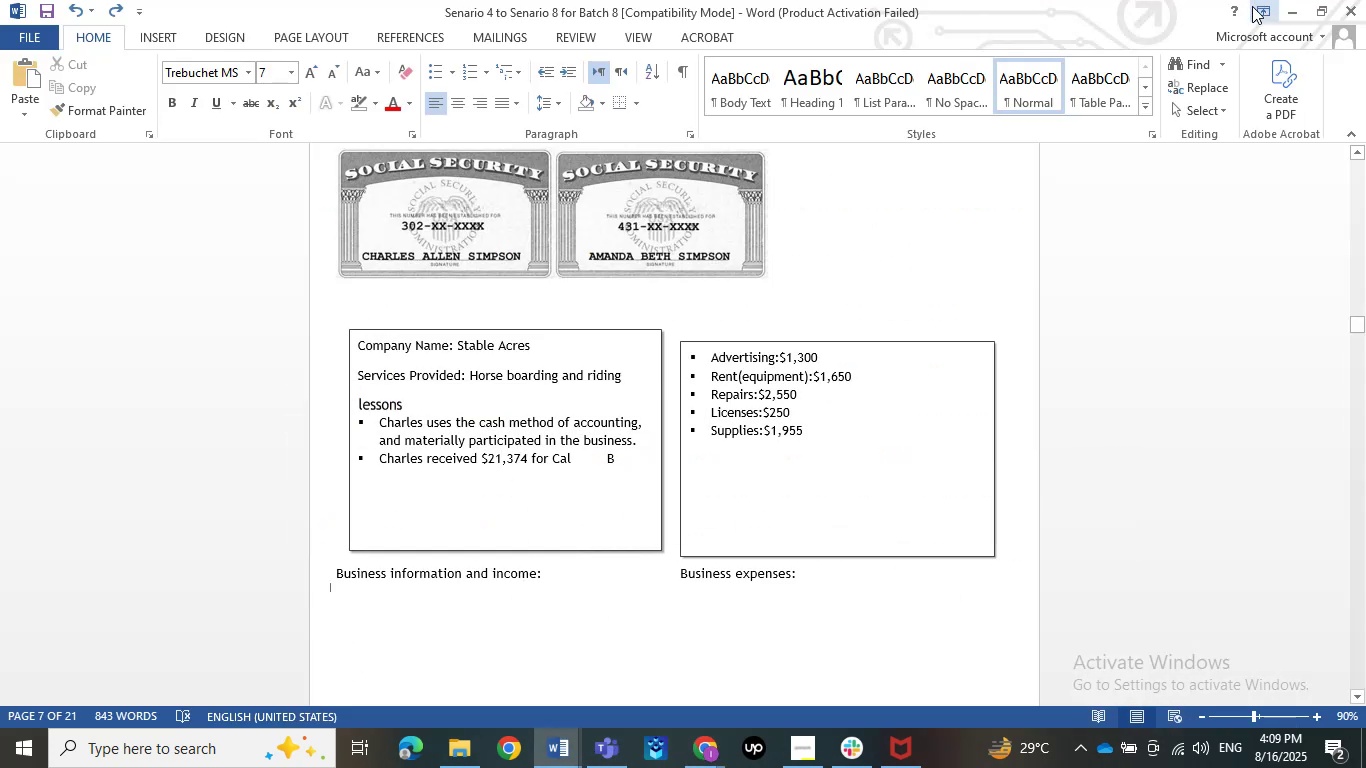 
mouse_move([1207, 133])
 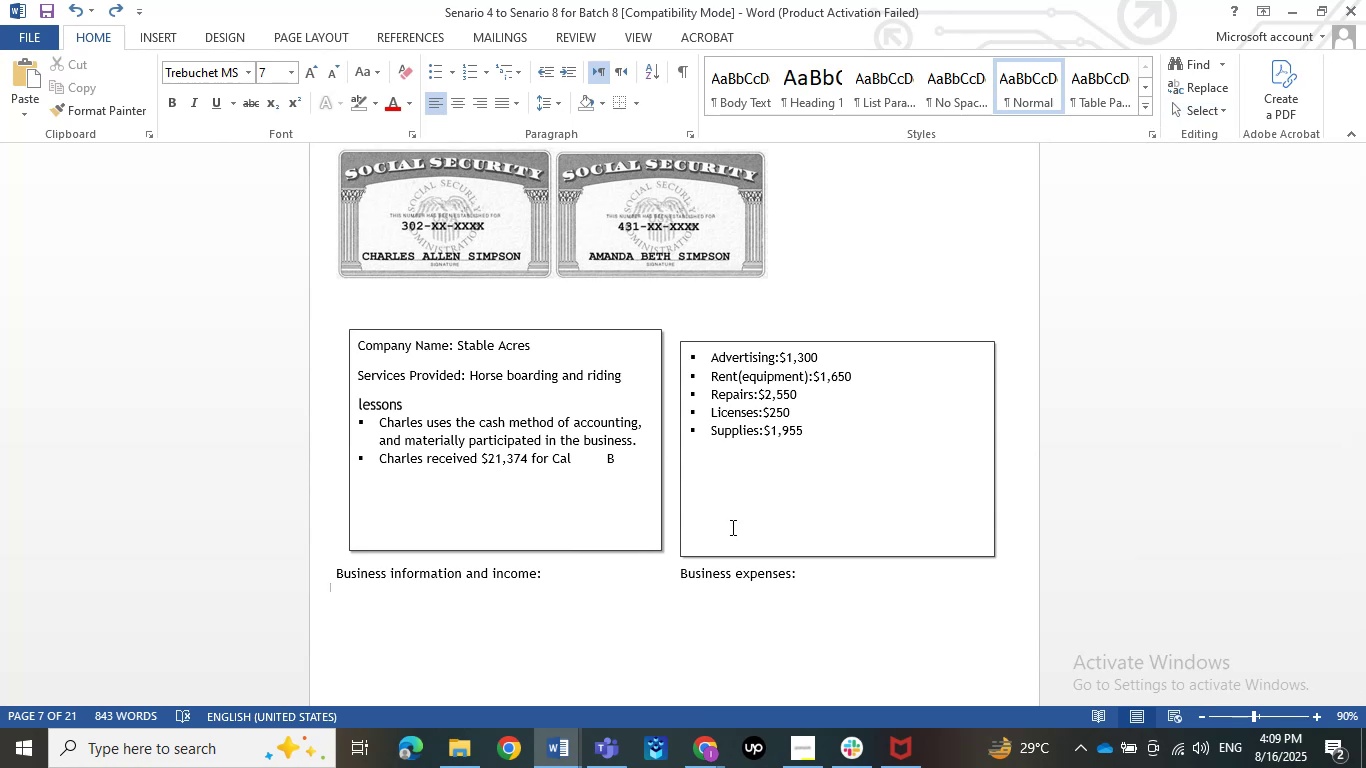 
wait(13.31)
 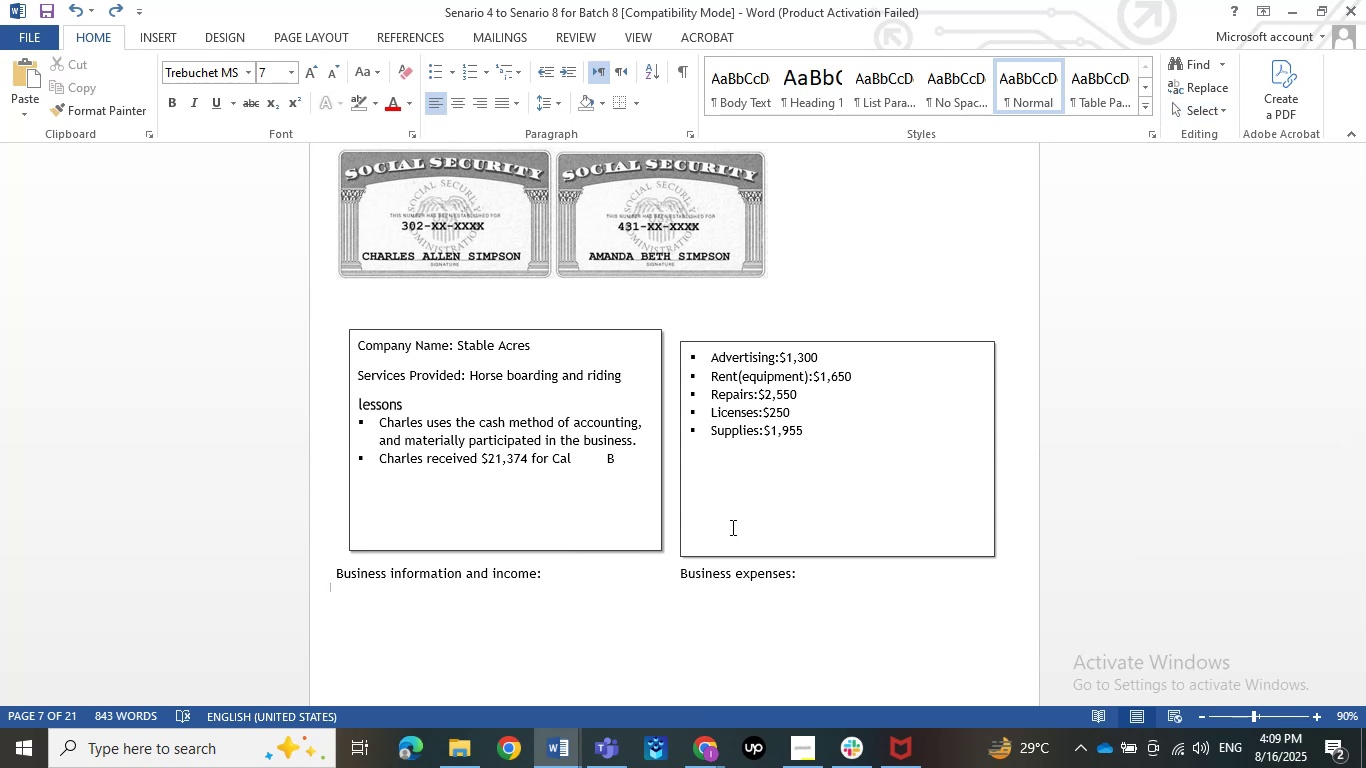 
left_click([1290, 3])
 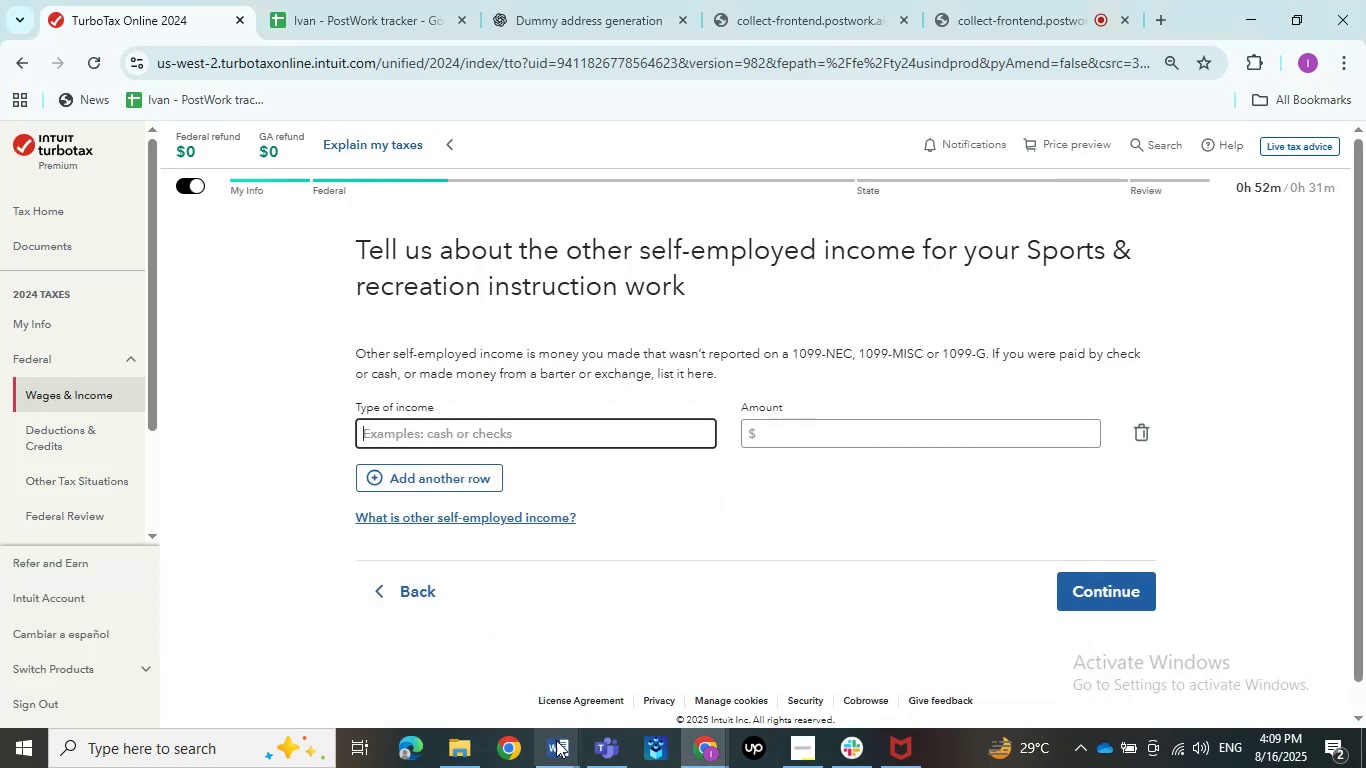 
double_click([447, 668])
 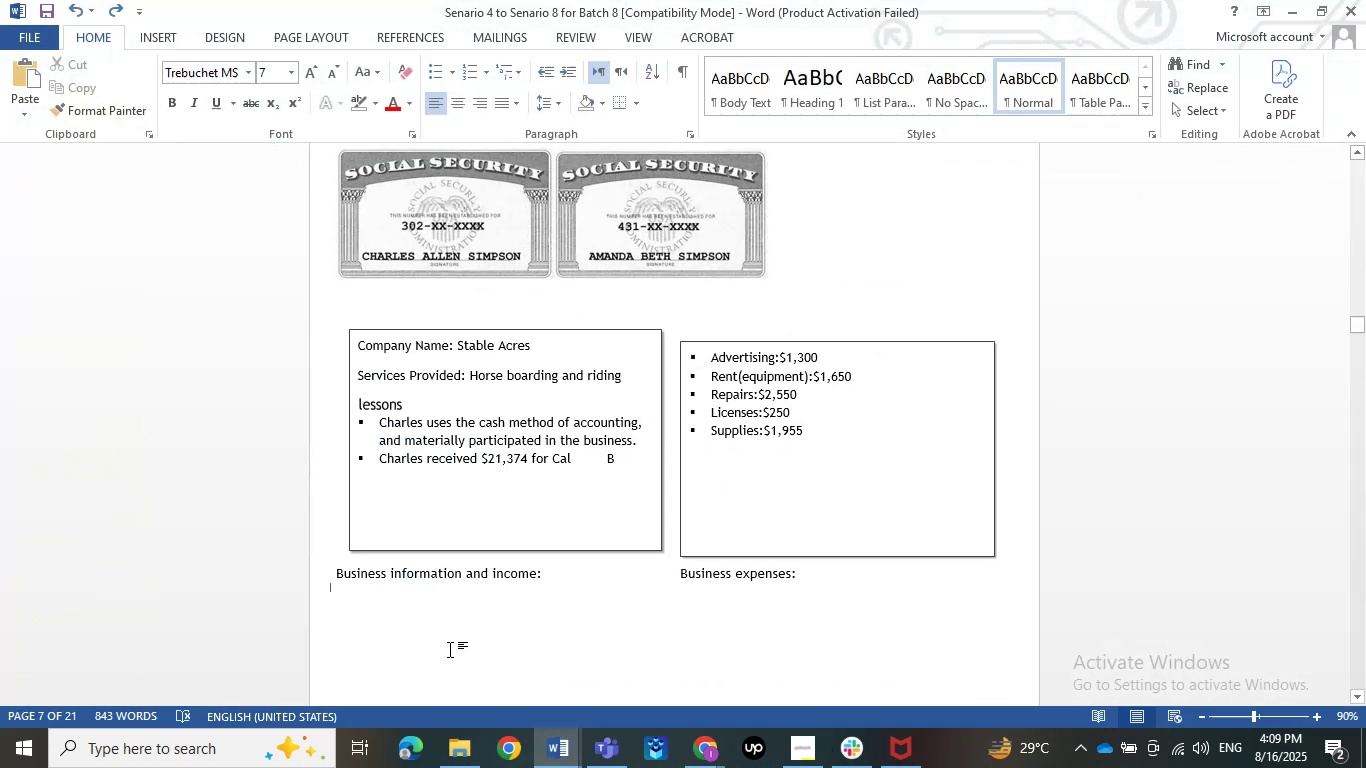 
scroll: coordinate [525, 544], scroll_direction: up, amount: 25.0
 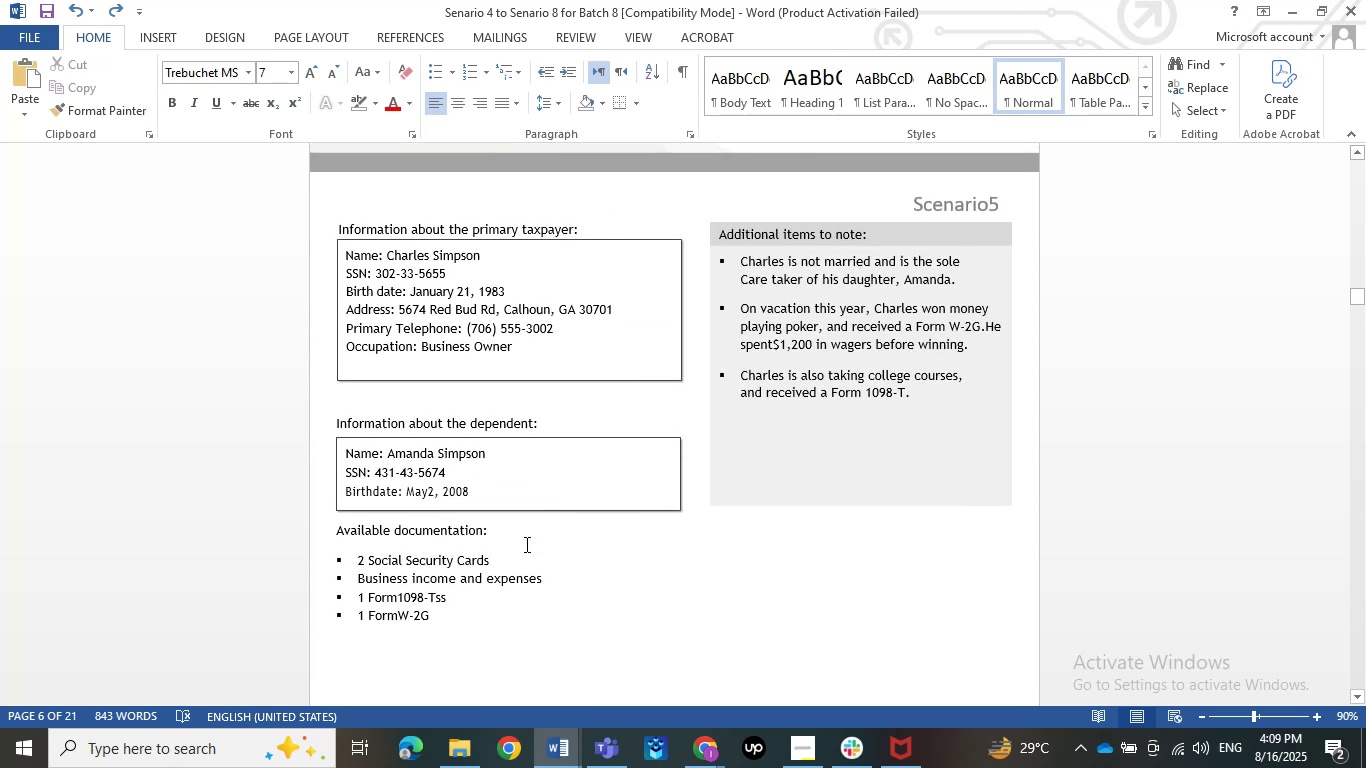 
scroll: coordinate [531, 550], scroll_direction: down, amount: 45.0
 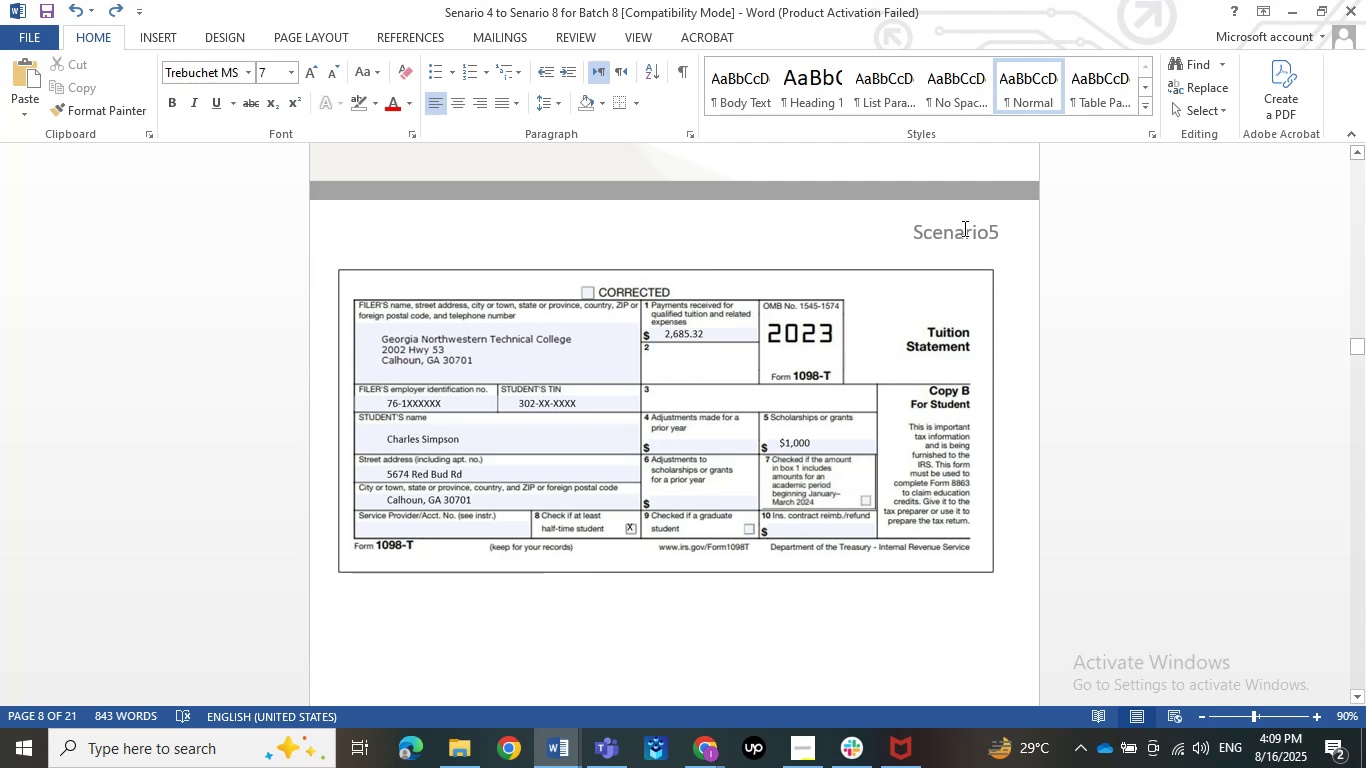 
scroll: coordinate [890, 482], scroll_direction: up, amount: 24.0
 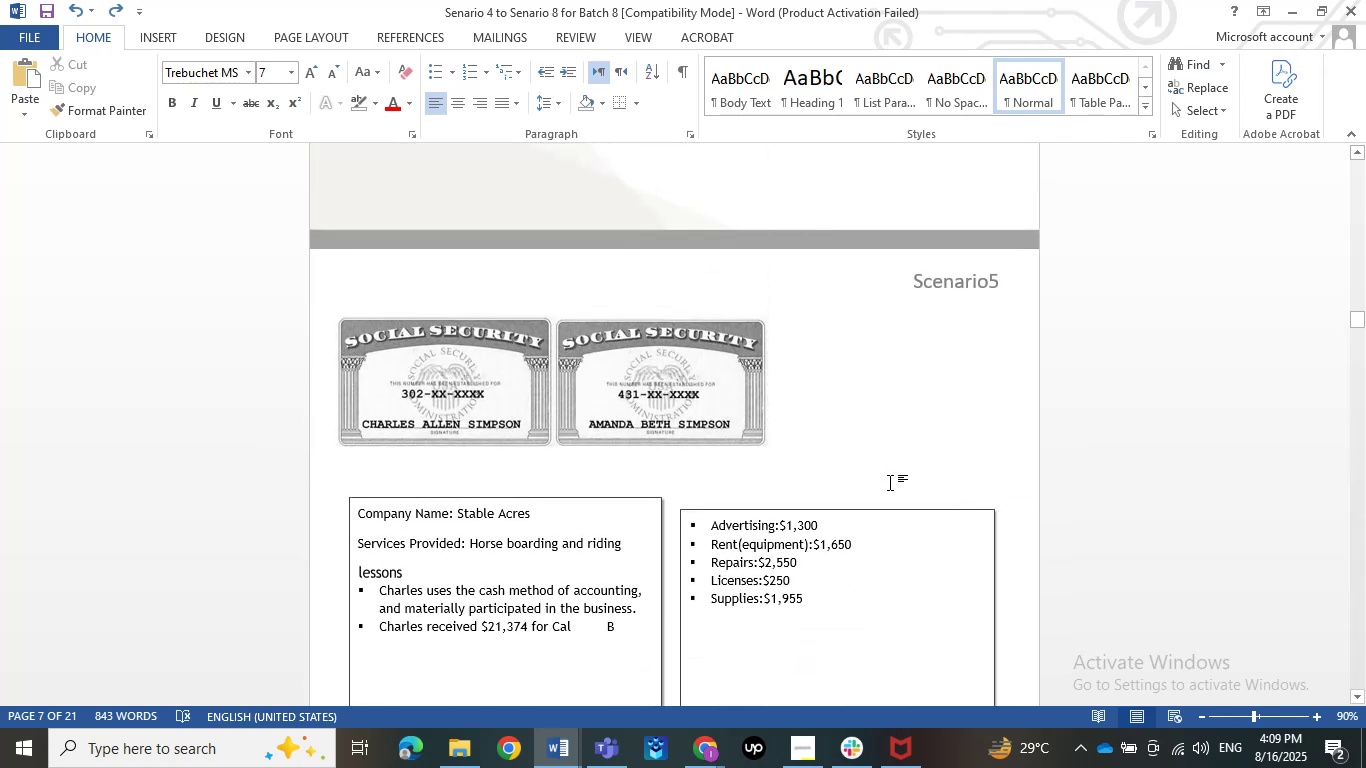 
scroll: coordinate [890, 482], scroll_direction: down, amount: 2.0
 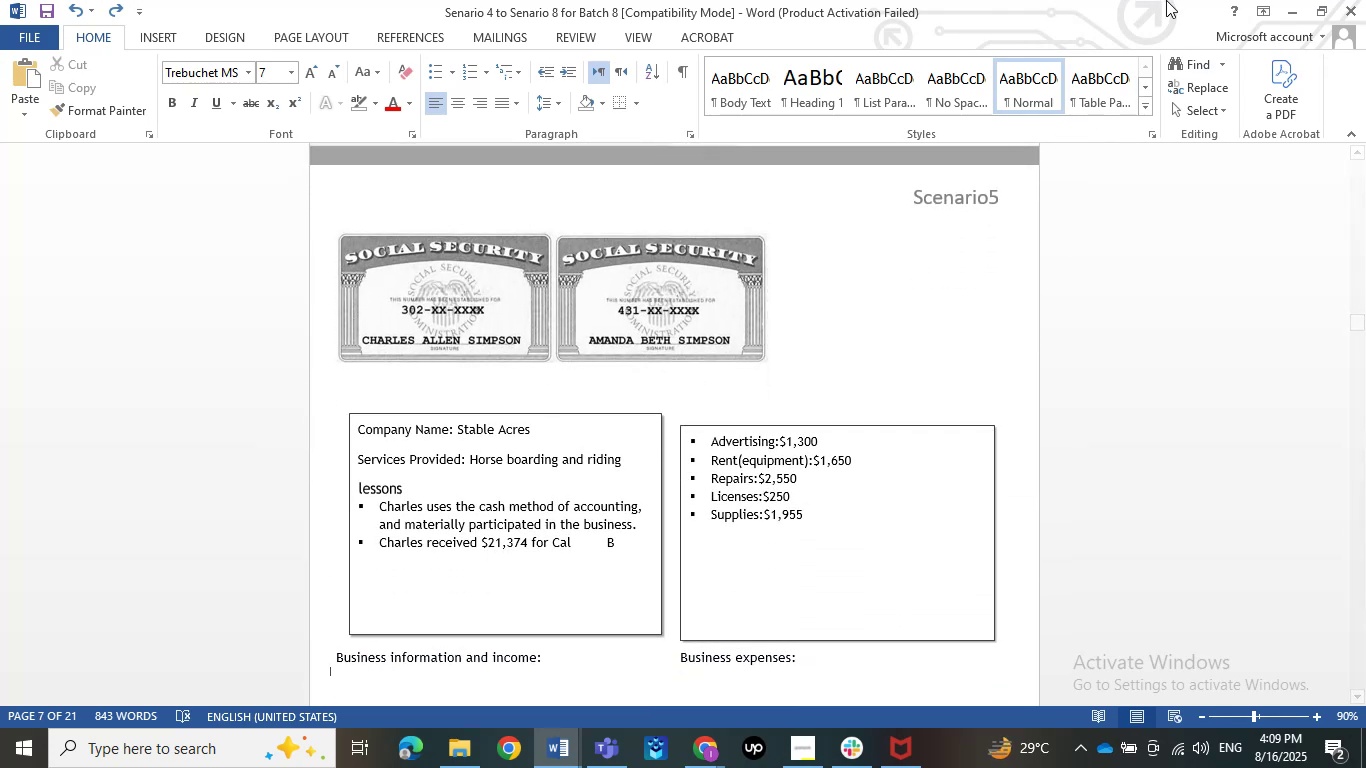 
left_click([1302, 0])
 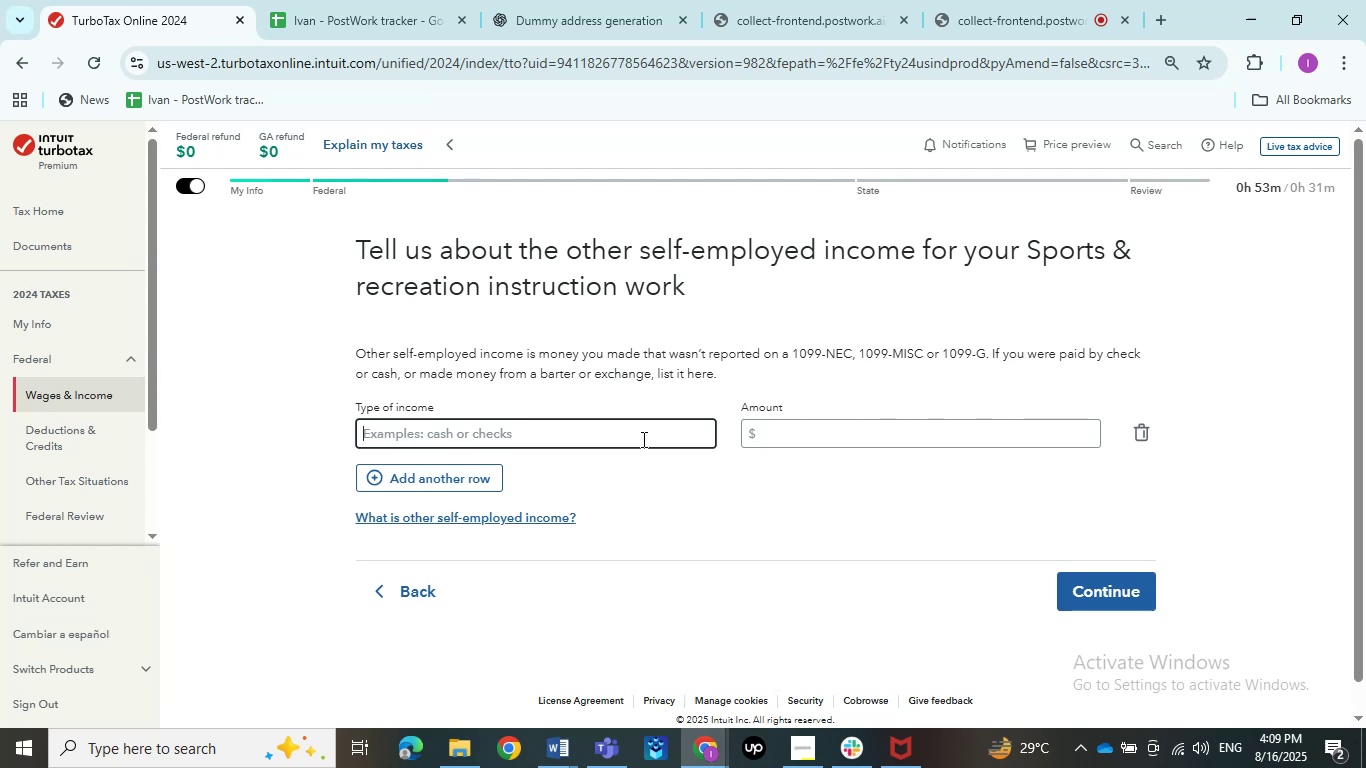 
left_click([642, 439])
 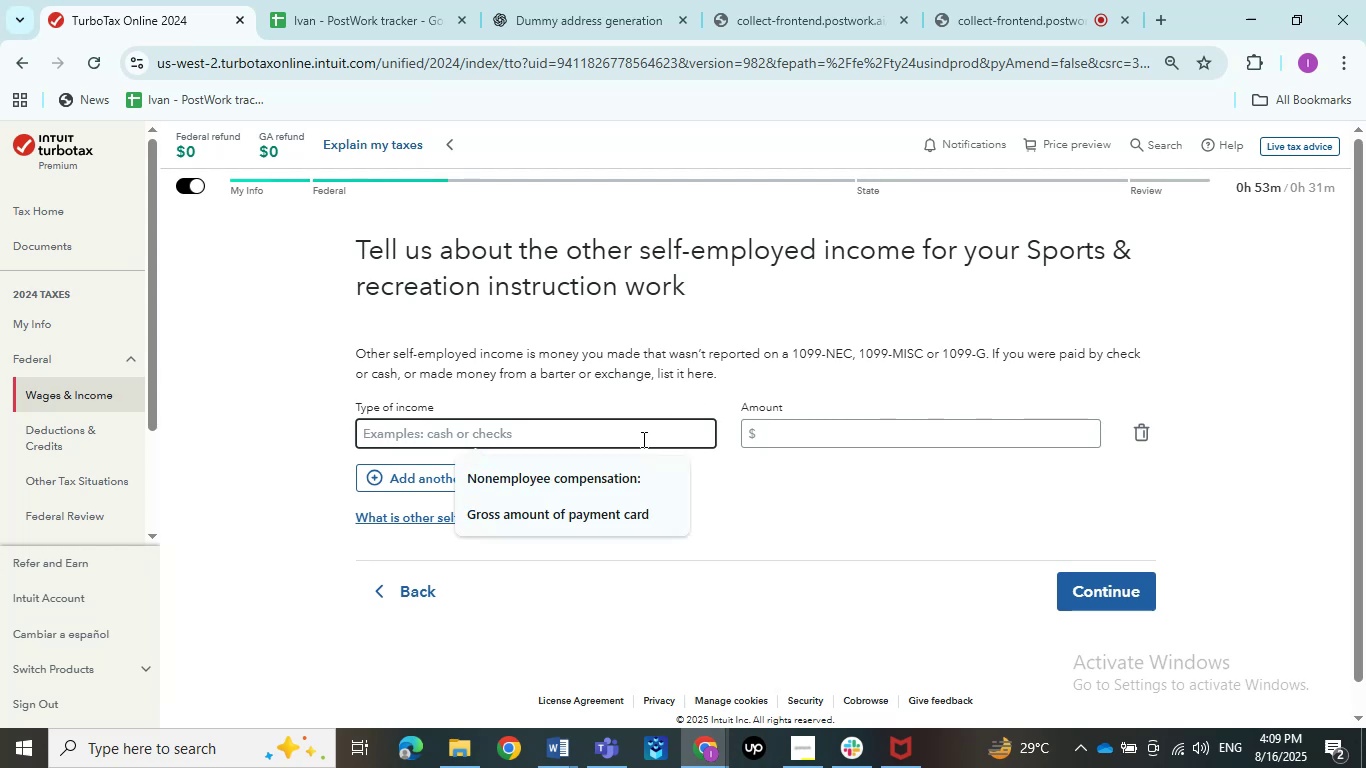 
type(Gam)
key(Backspace)
key(Backspace)
key(Backspace)
 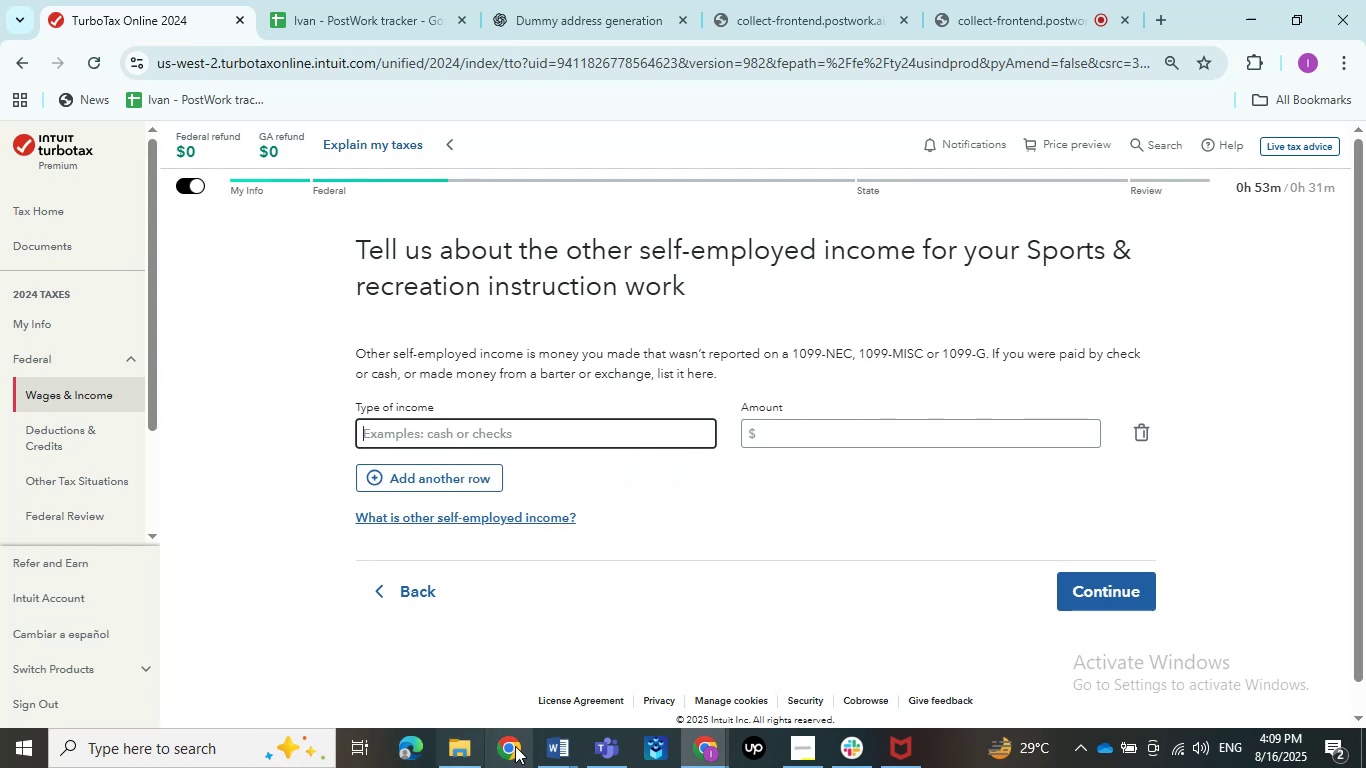 
double_click([520, 711])
 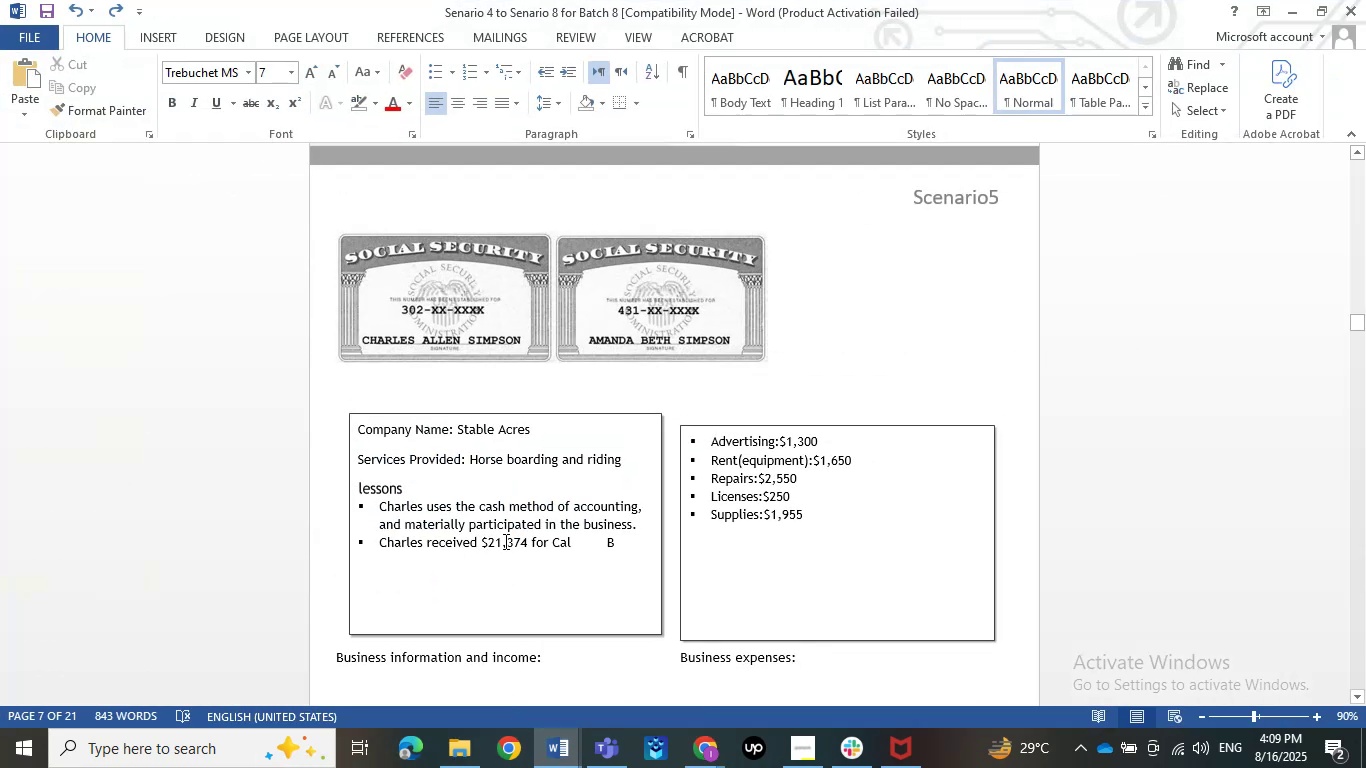 
left_click_drag(start_coordinate=[554, 547], to_coordinate=[616, 547])
 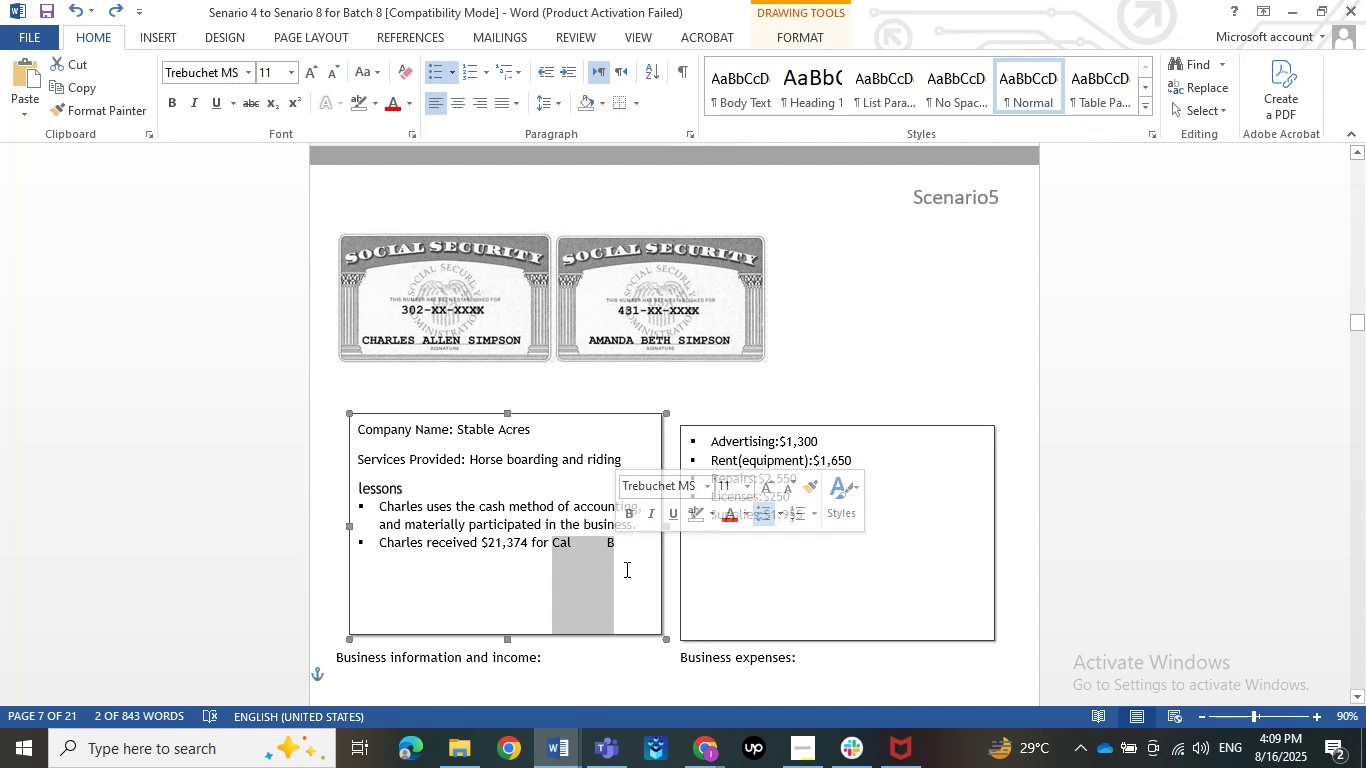 
left_click([625, 569])
 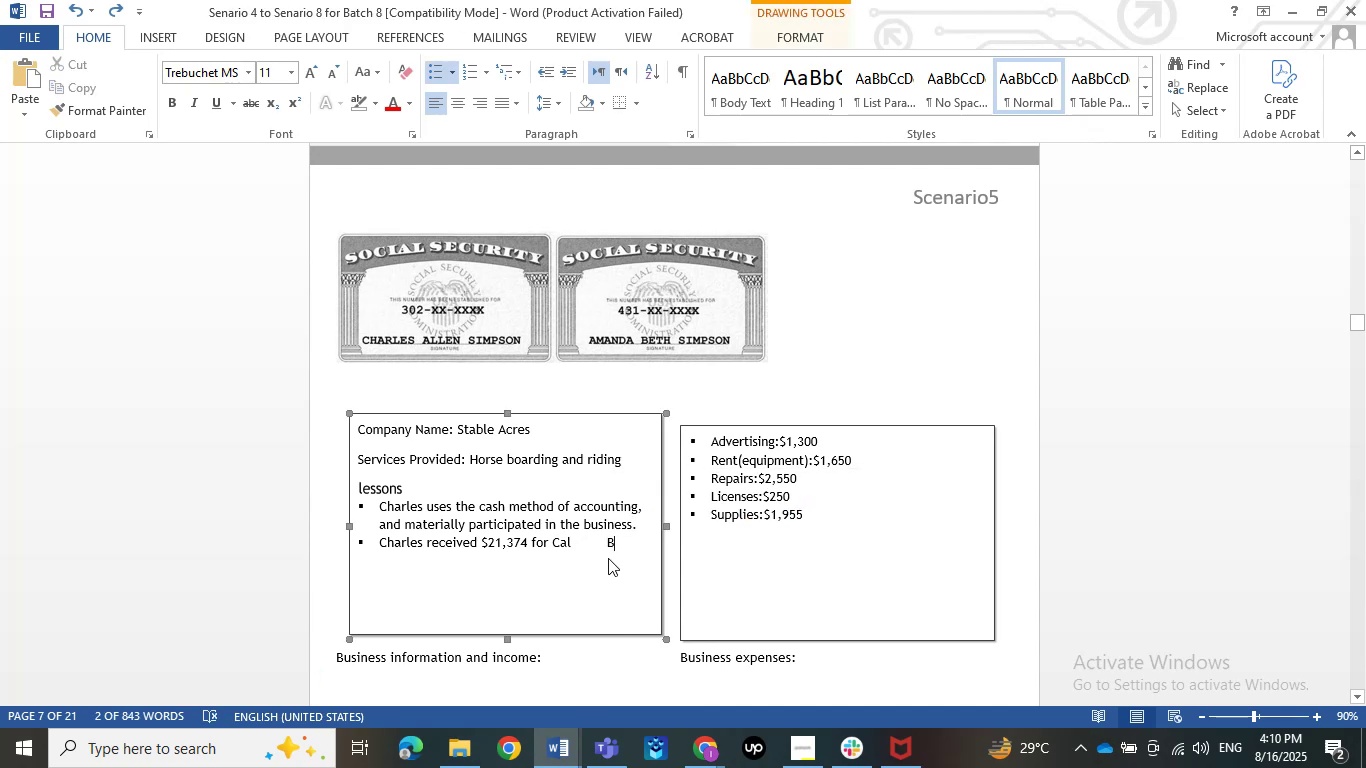 
left_click_drag(start_coordinate=[621, 535], to_coordinate=[595, 536])
 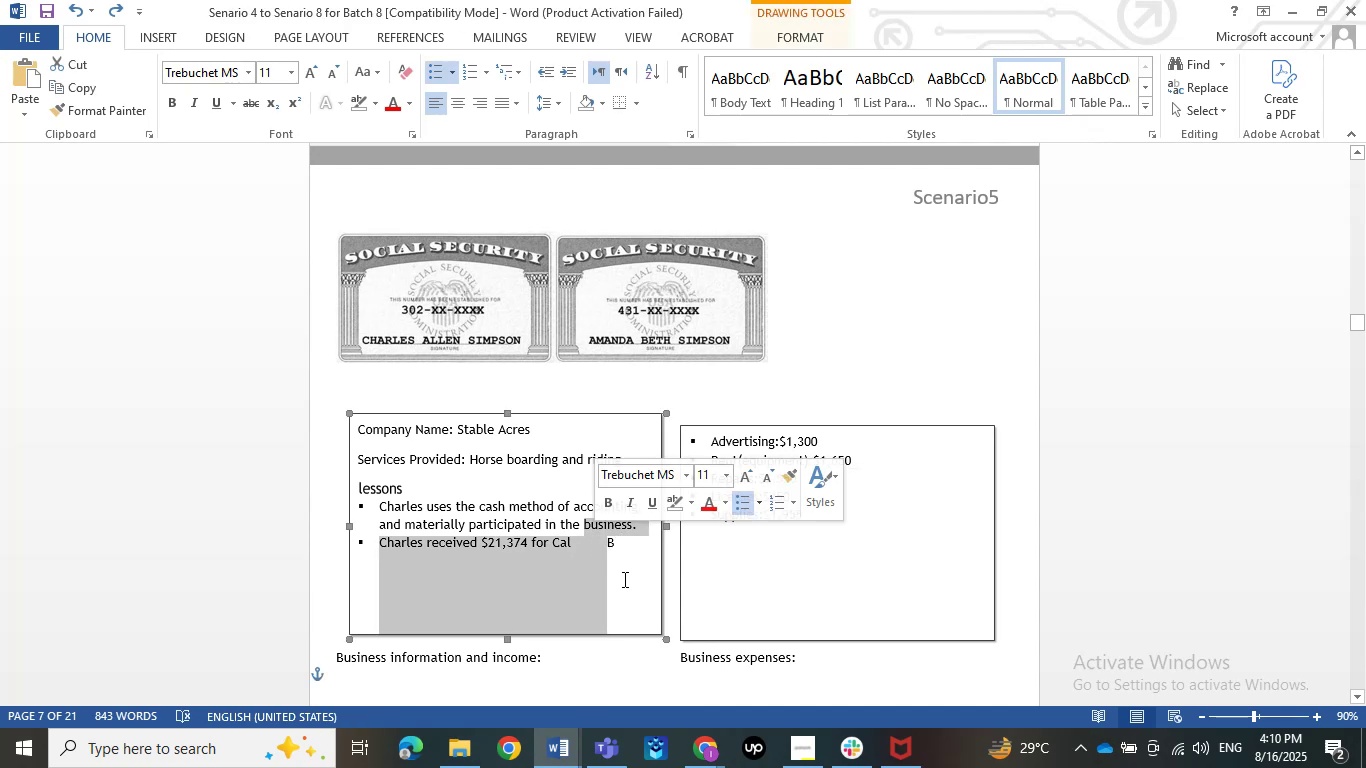 
left_click([623, 579])
 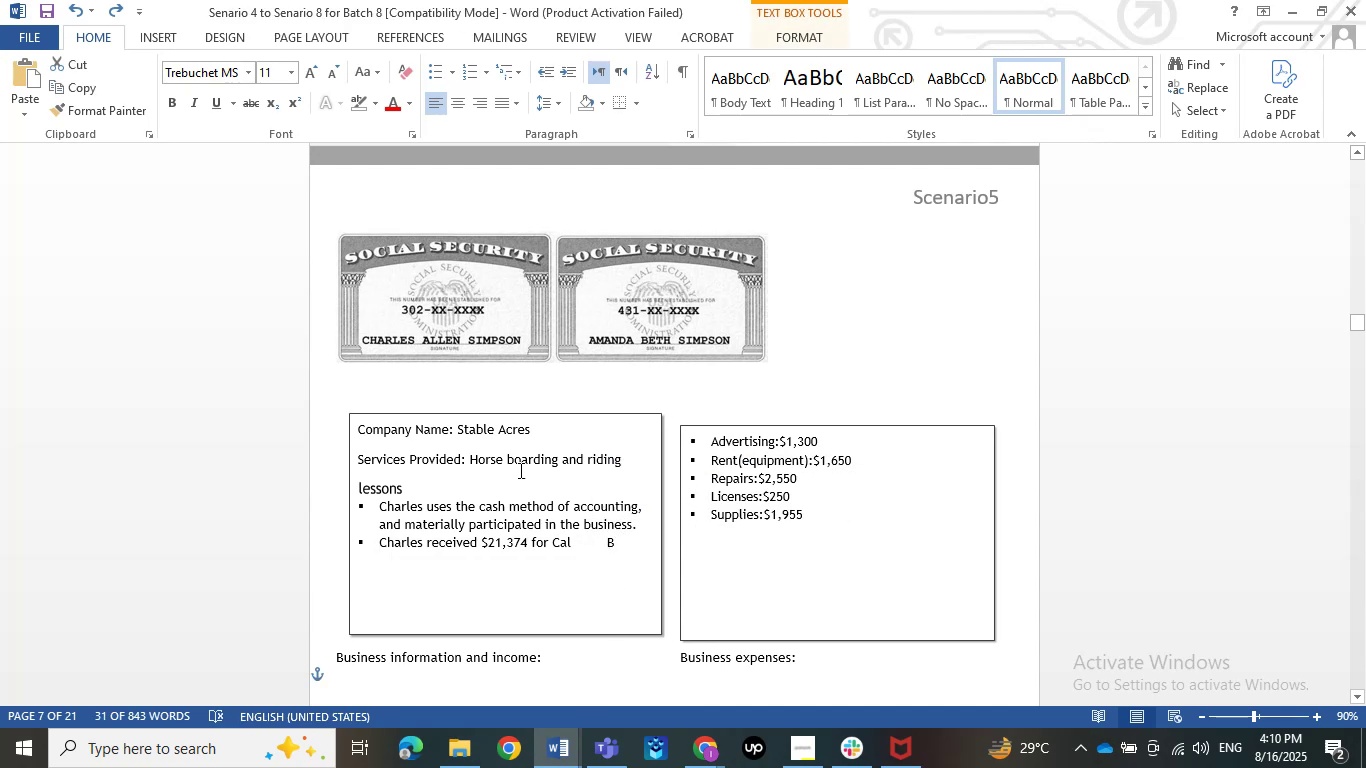 
left_click([1290, 16])
 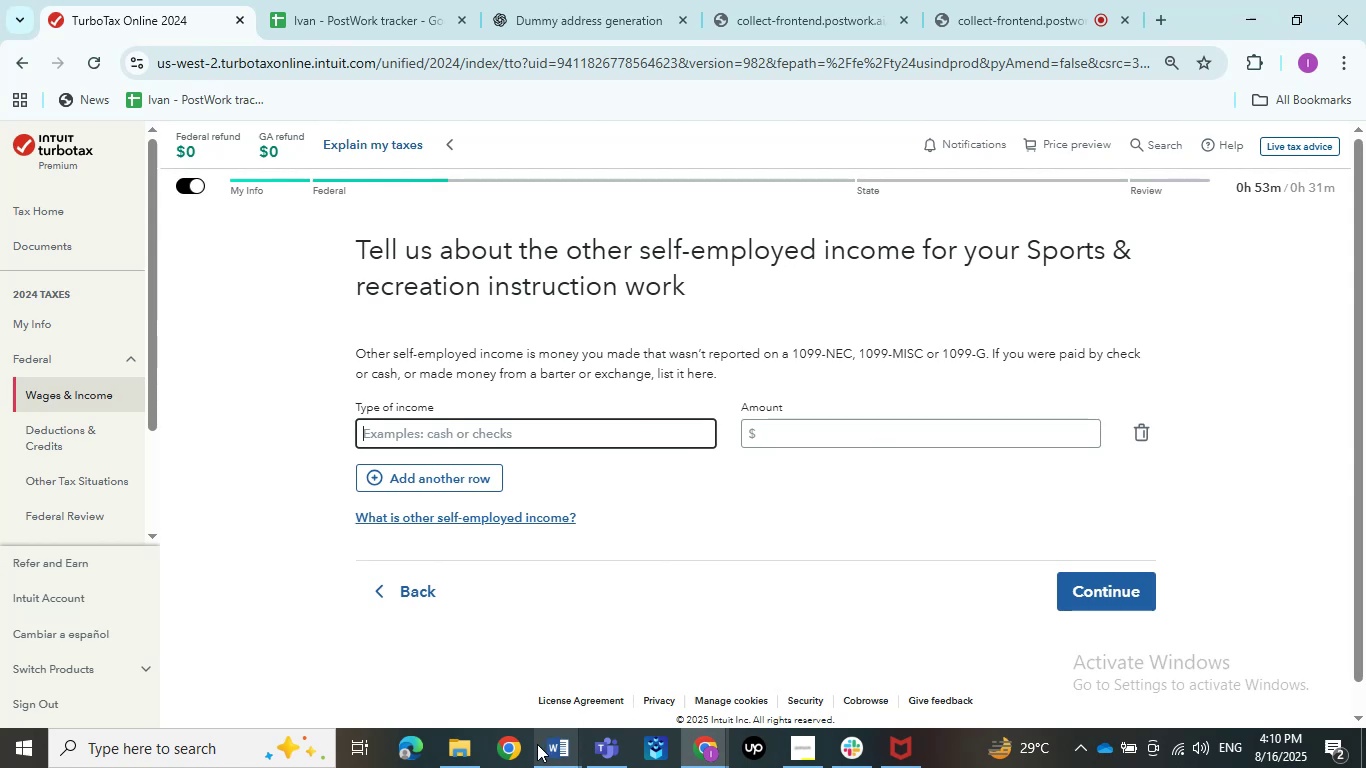 
double_click([483, 677])
 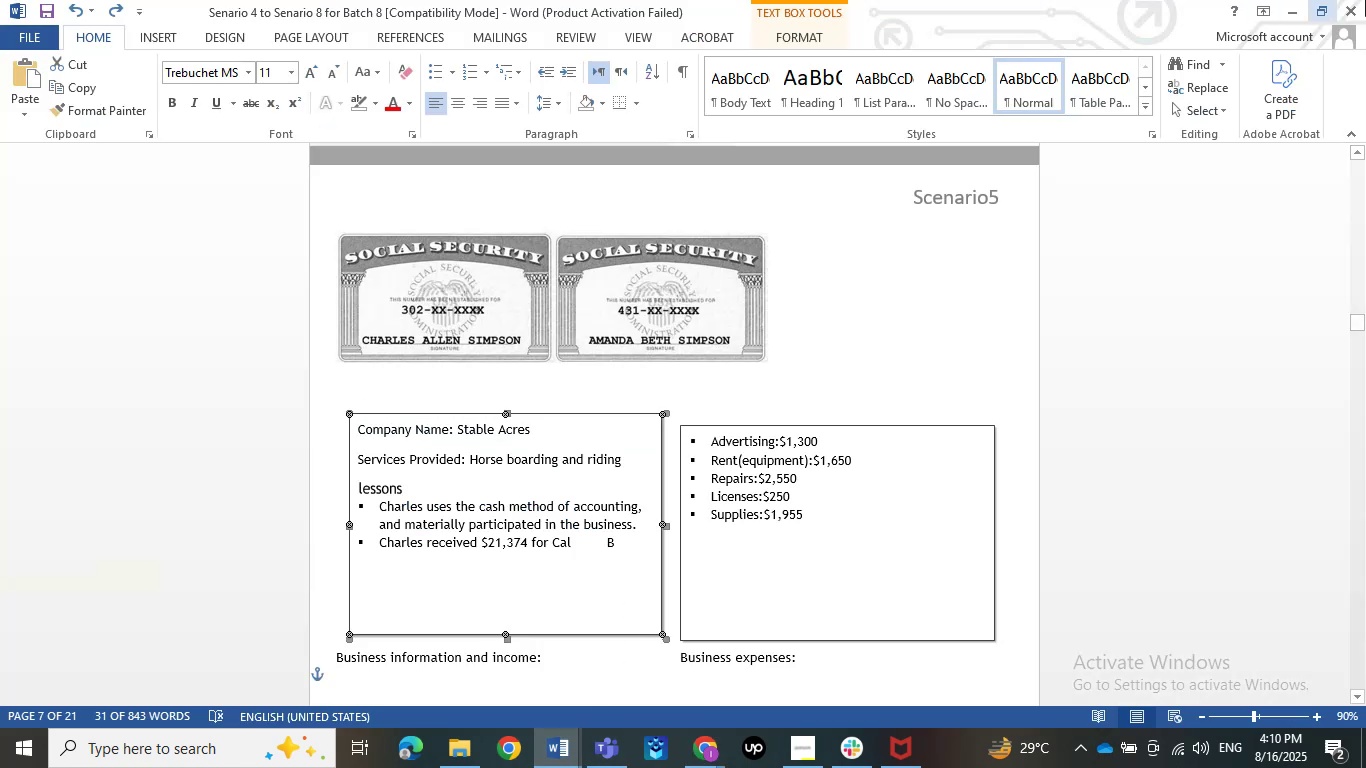 
left_click([1298, 7])
 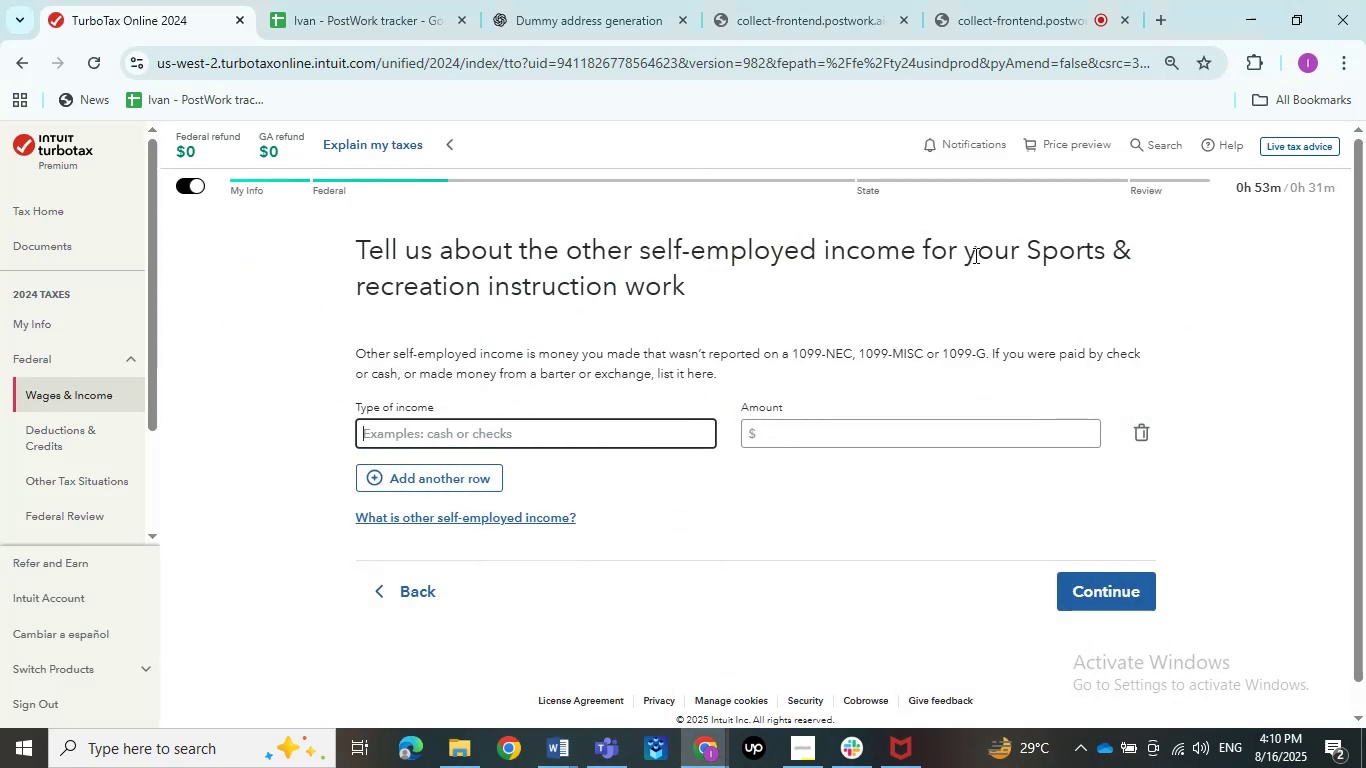 
type(Cash)
key(Tab)
 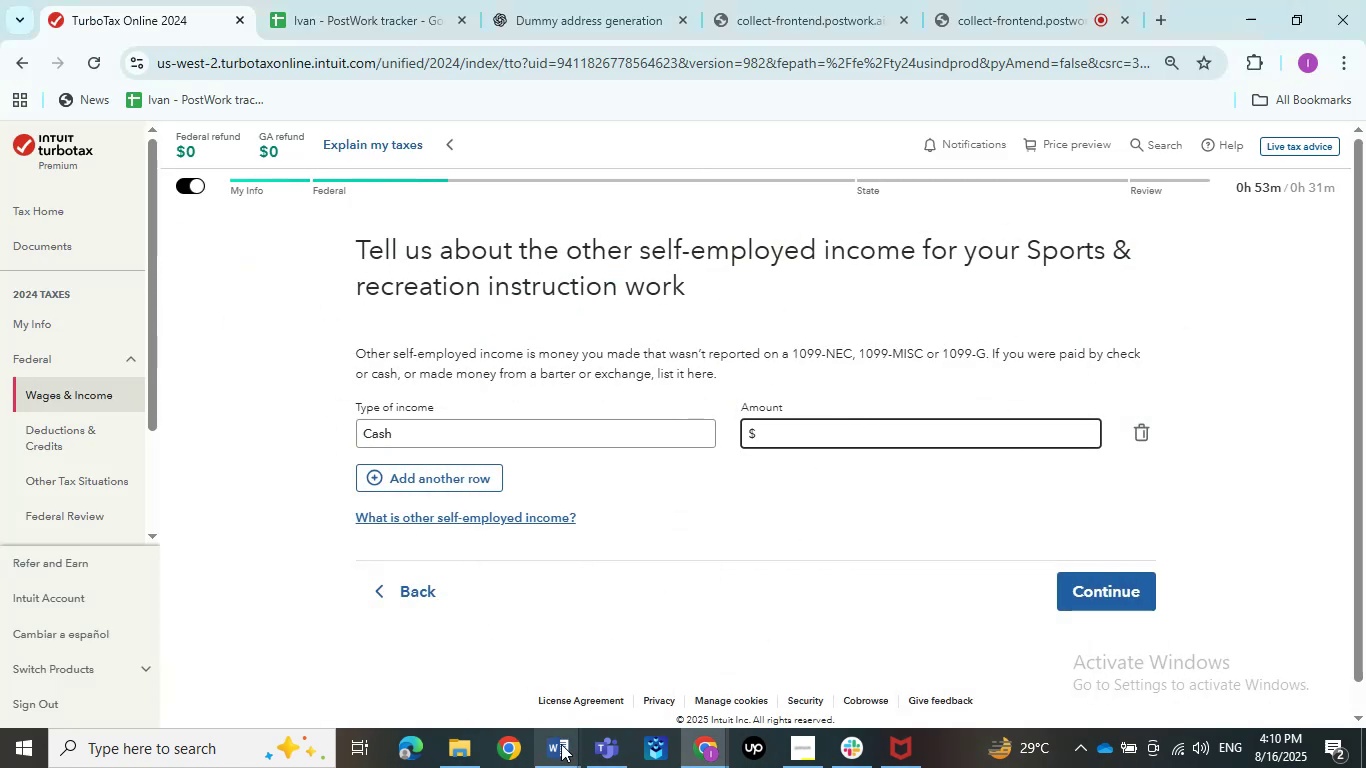 
double_click([473, 709])
 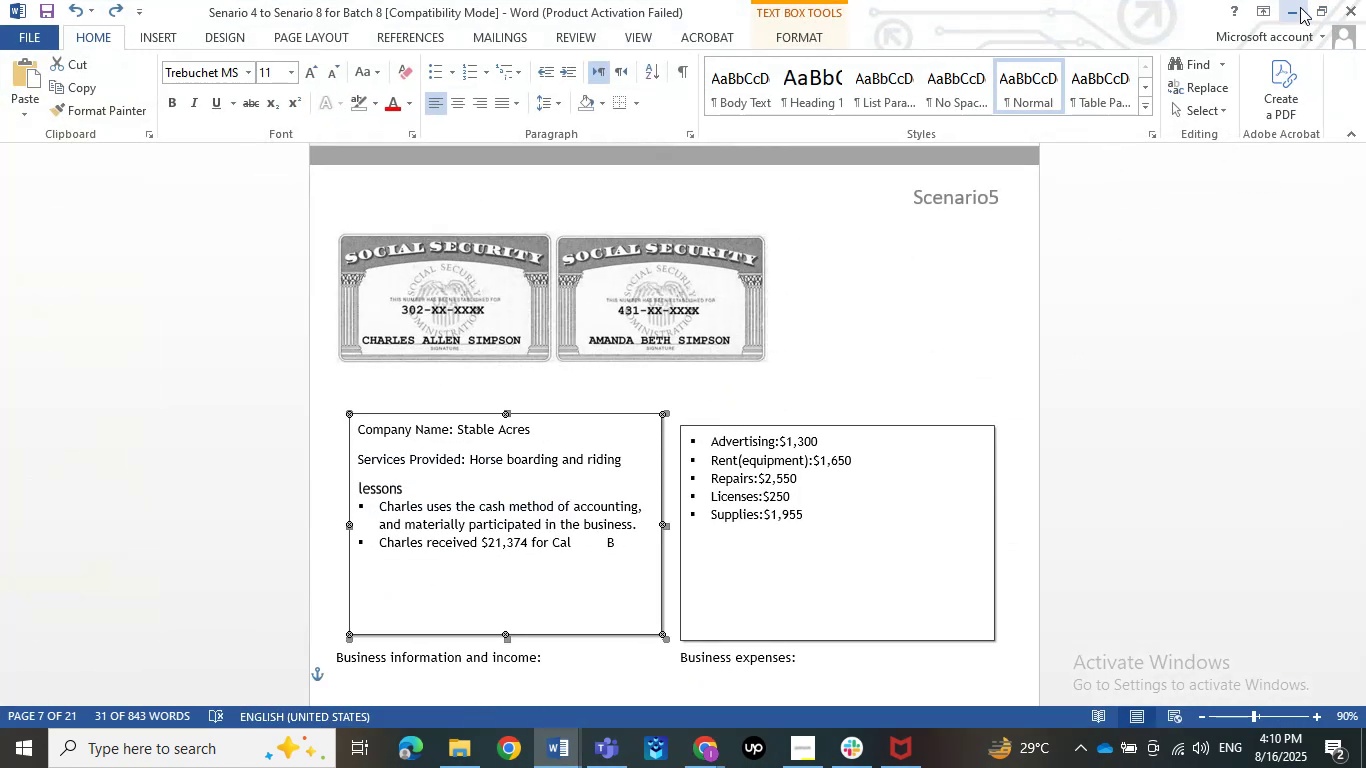 
left_click([1297, 7])
 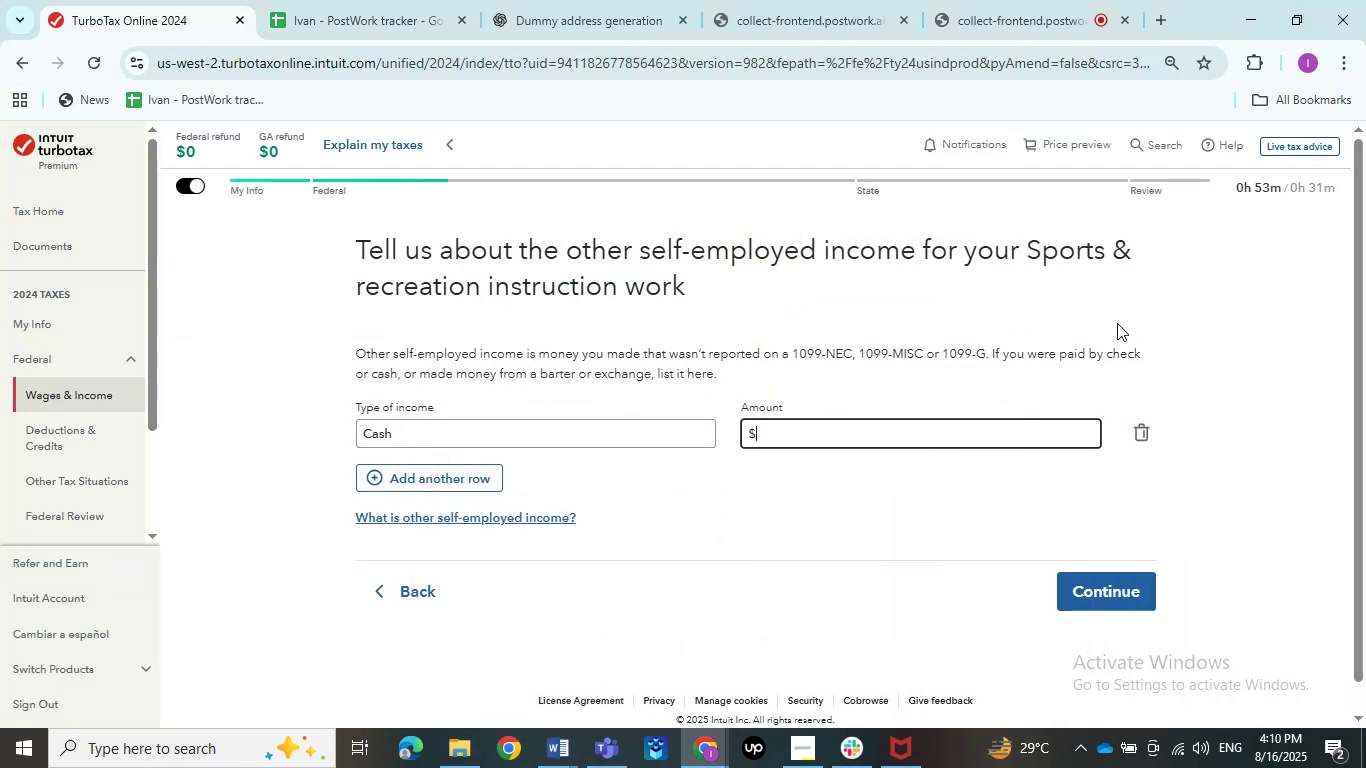 
key(Numpad2)
 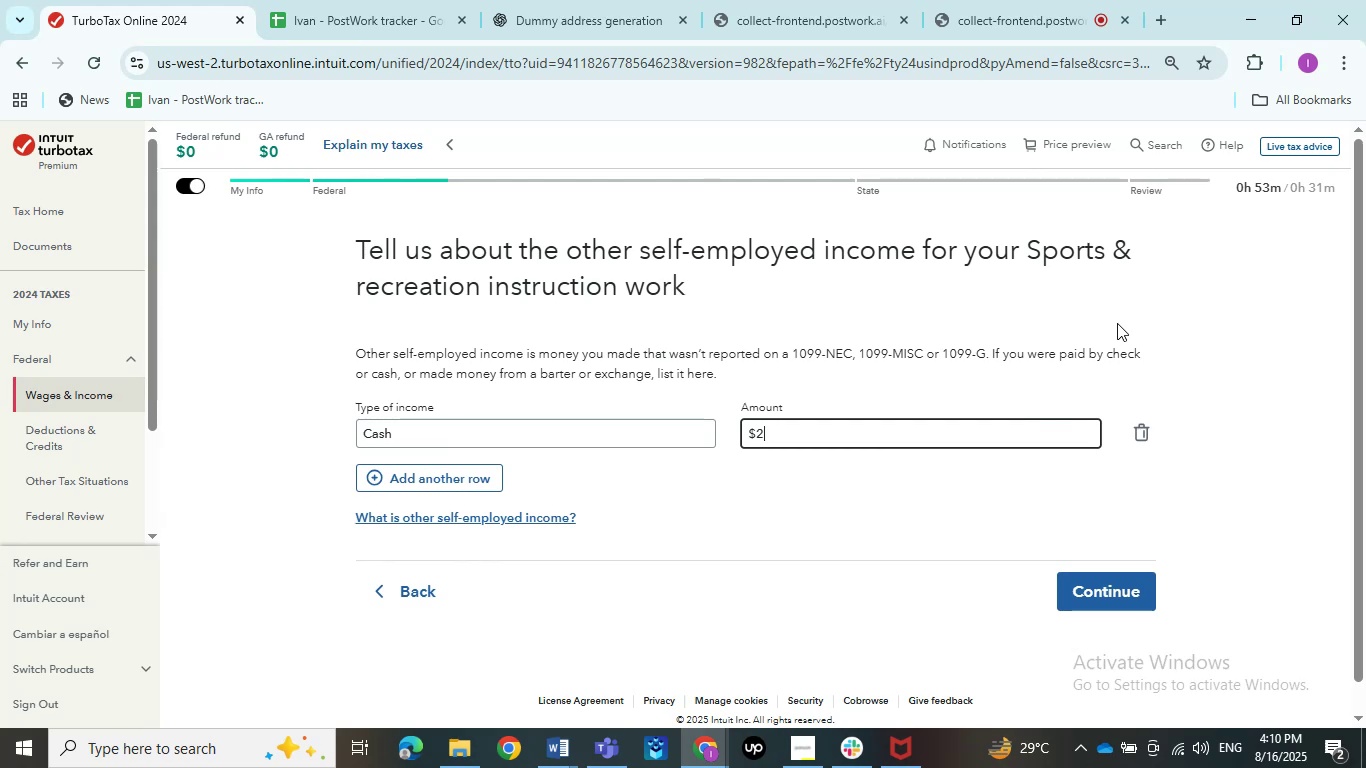 
key(Numpad1)
 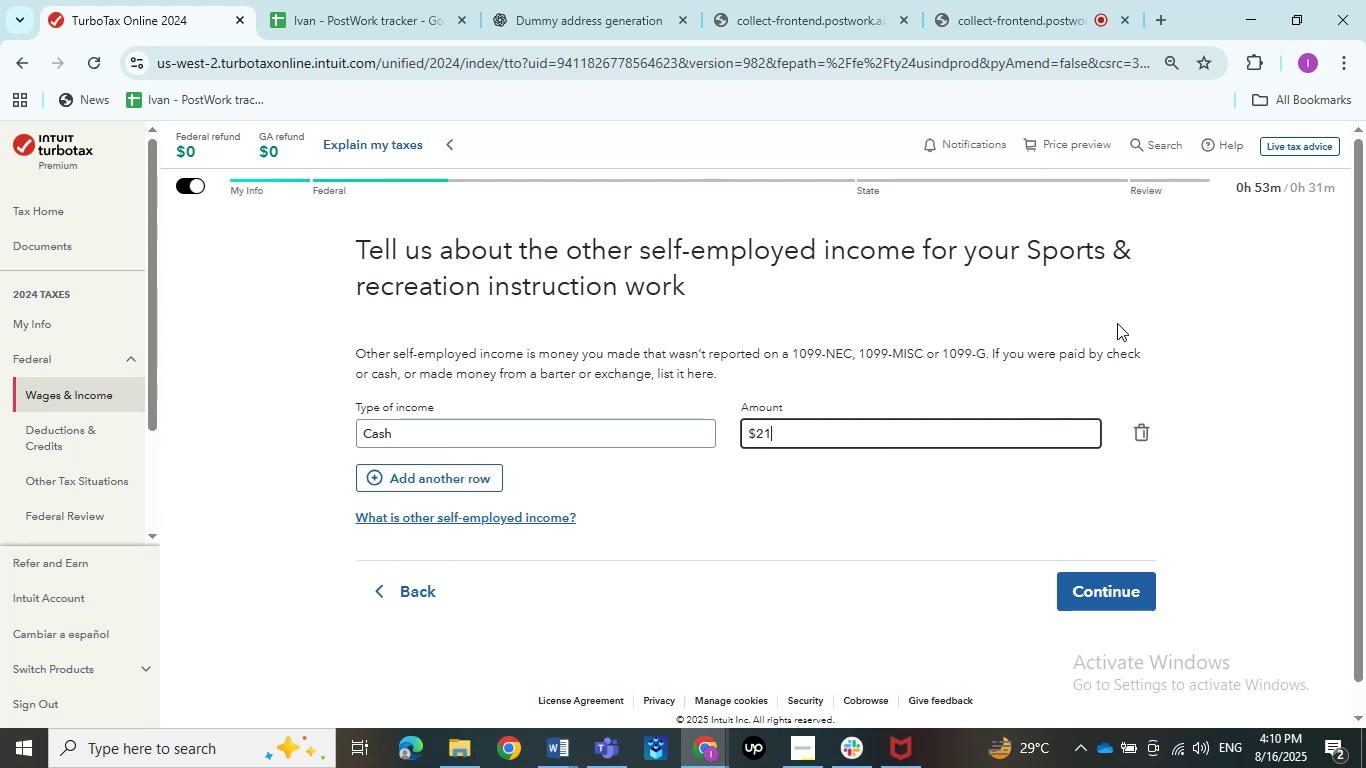 
key(Numpad3)
 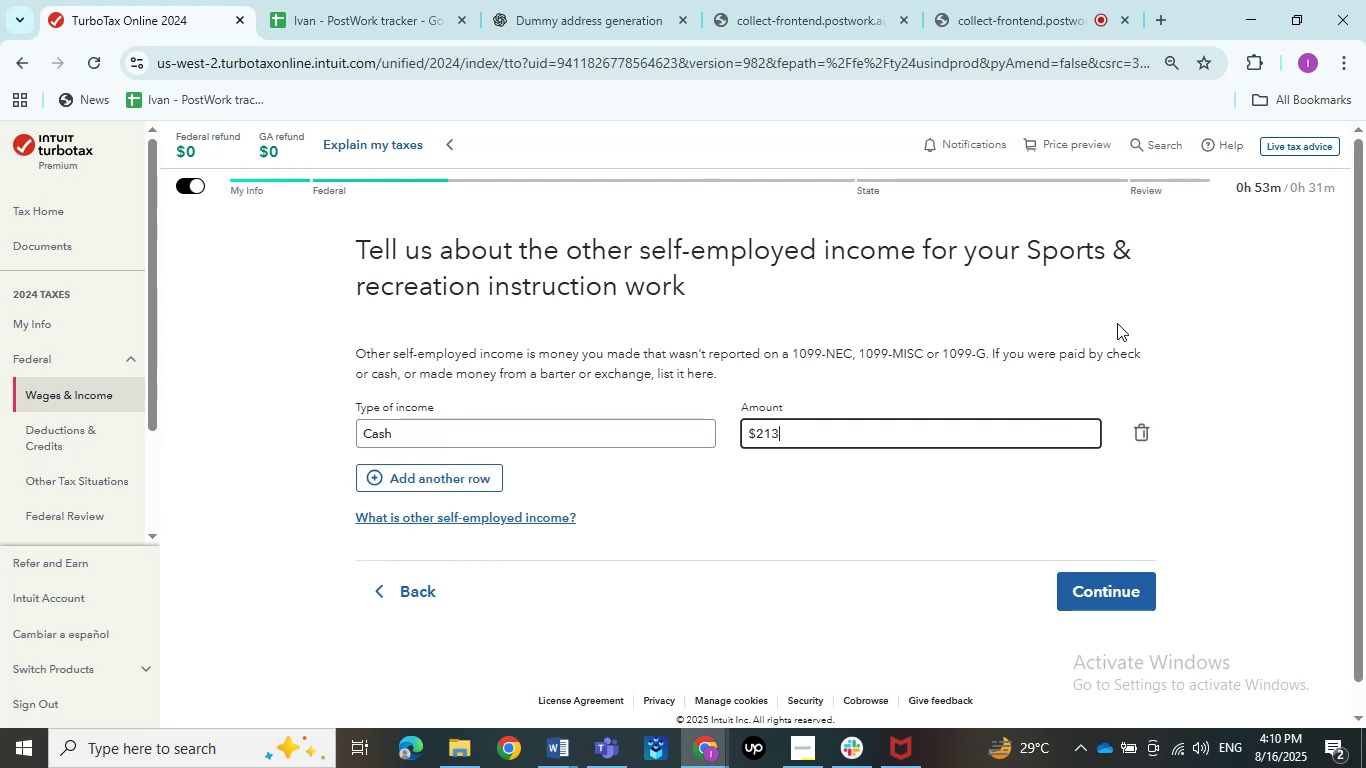 
key(Numpad7)
 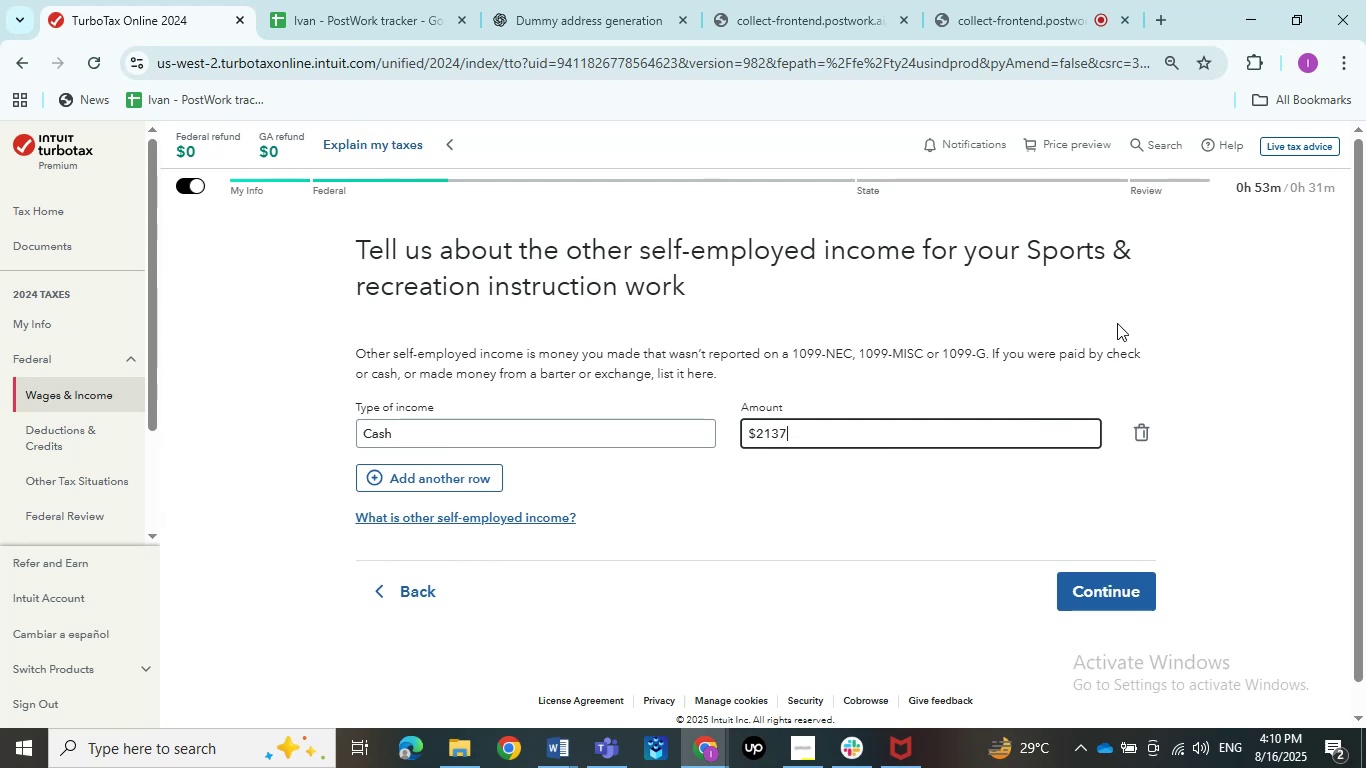 
key(Numpad4)
 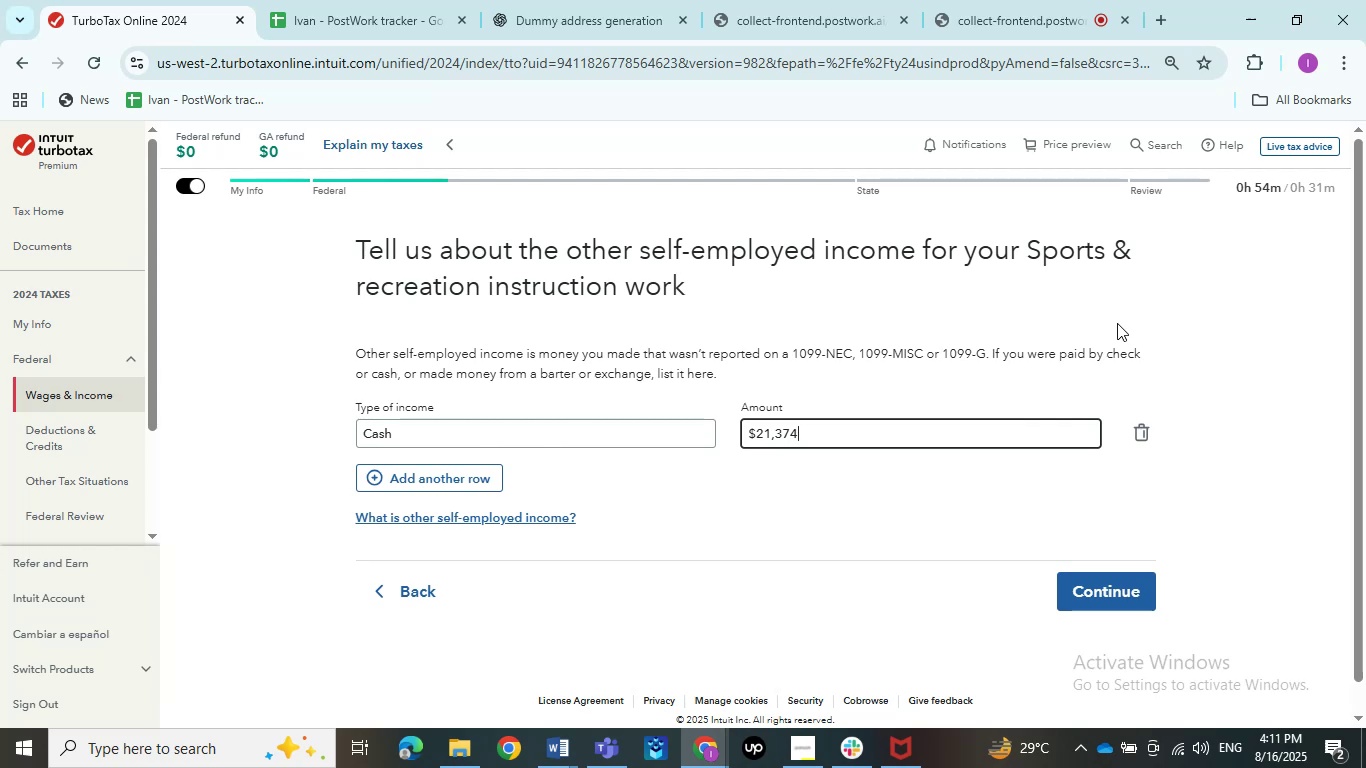 
wait(63.67)
 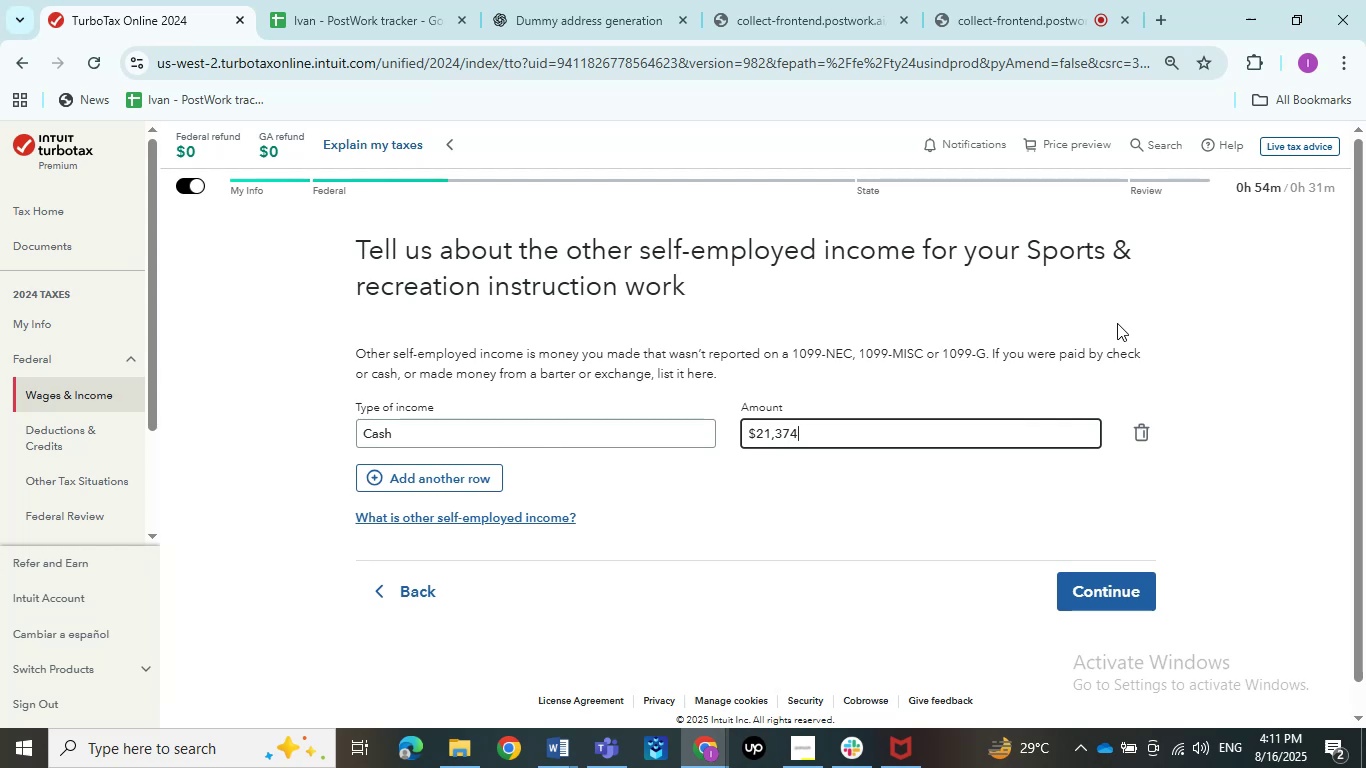 
left_click([1096, 599])
 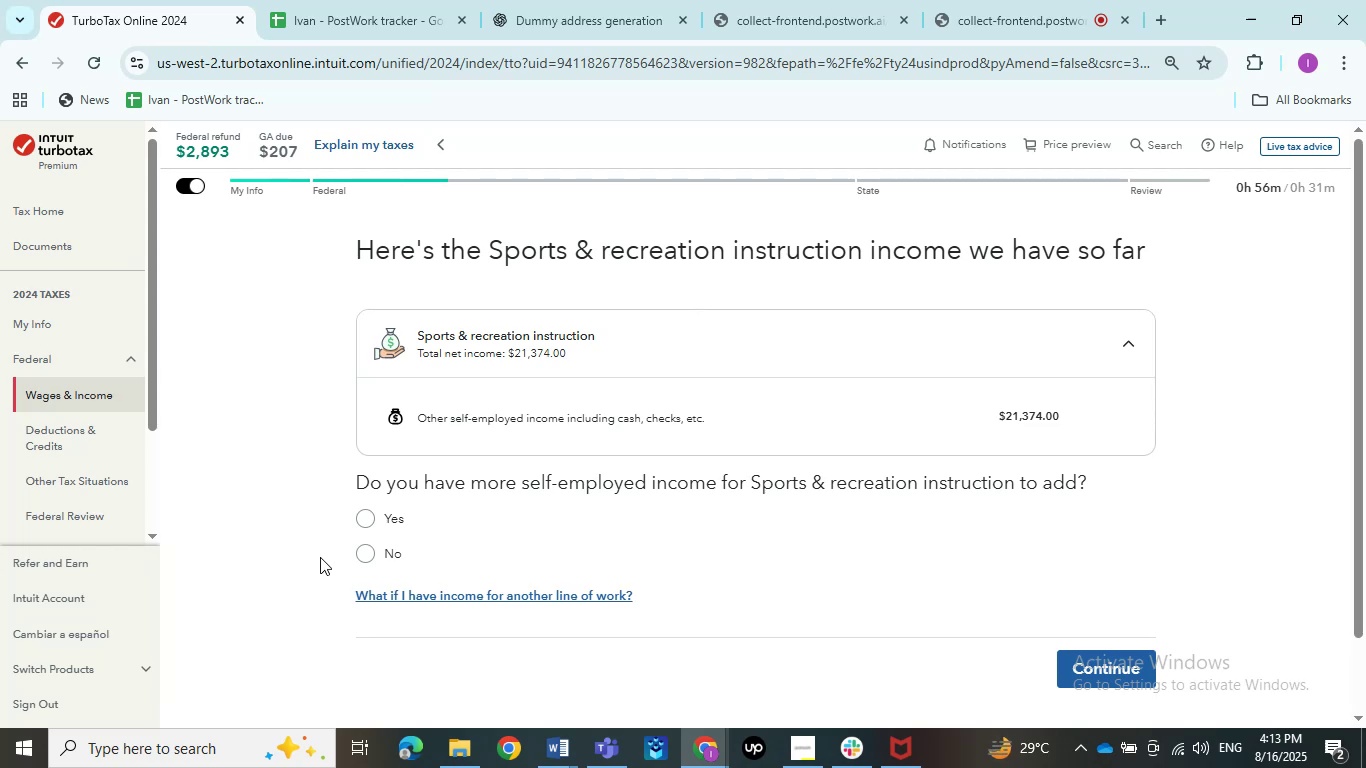 
wait(115.96)
 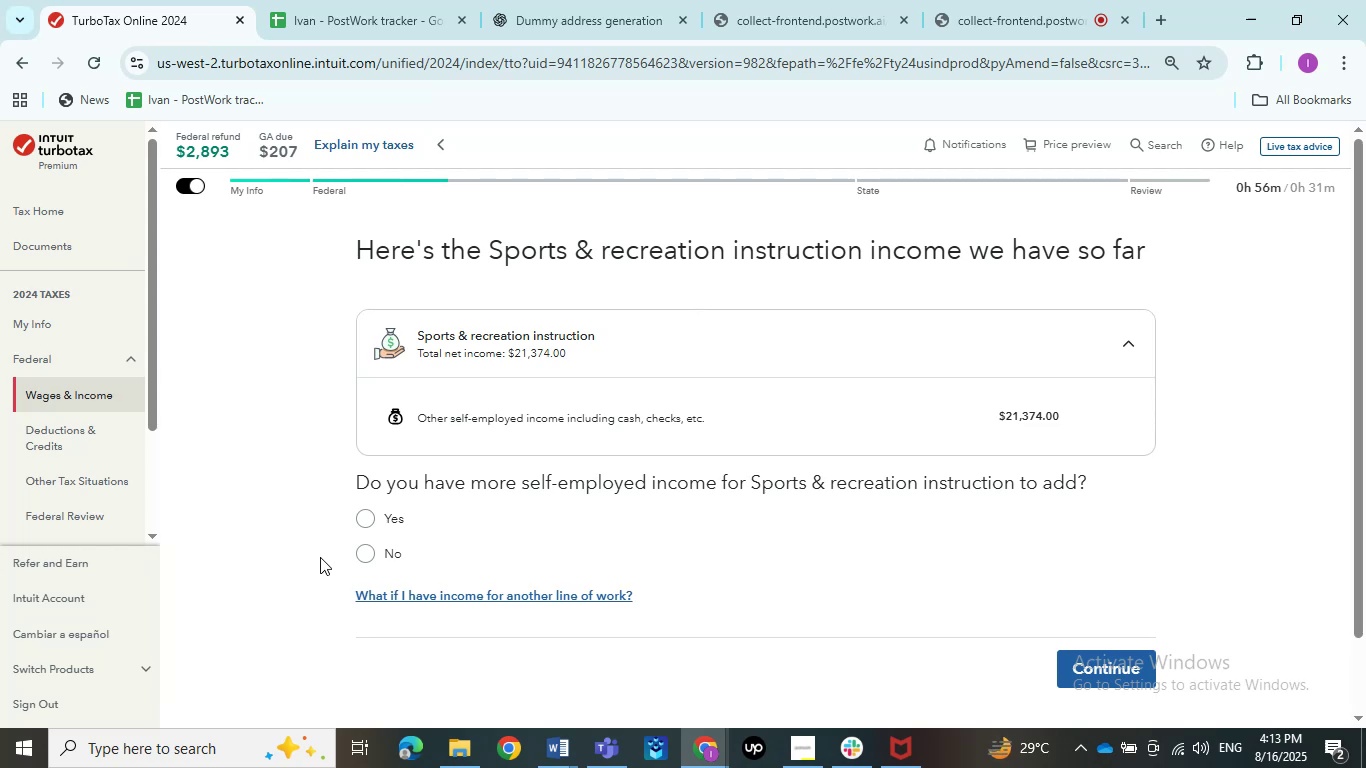 
left_click([395, 549])
 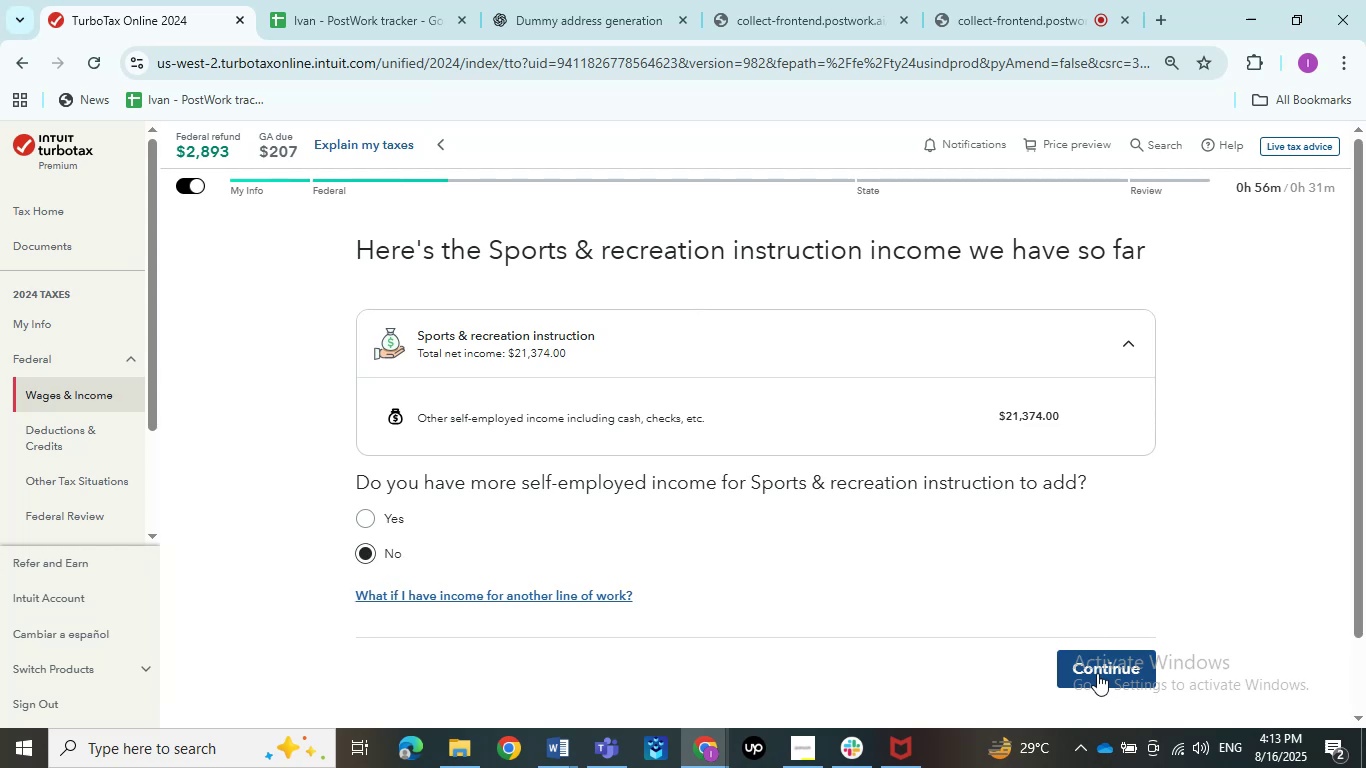 
left_click([1103, 676])
 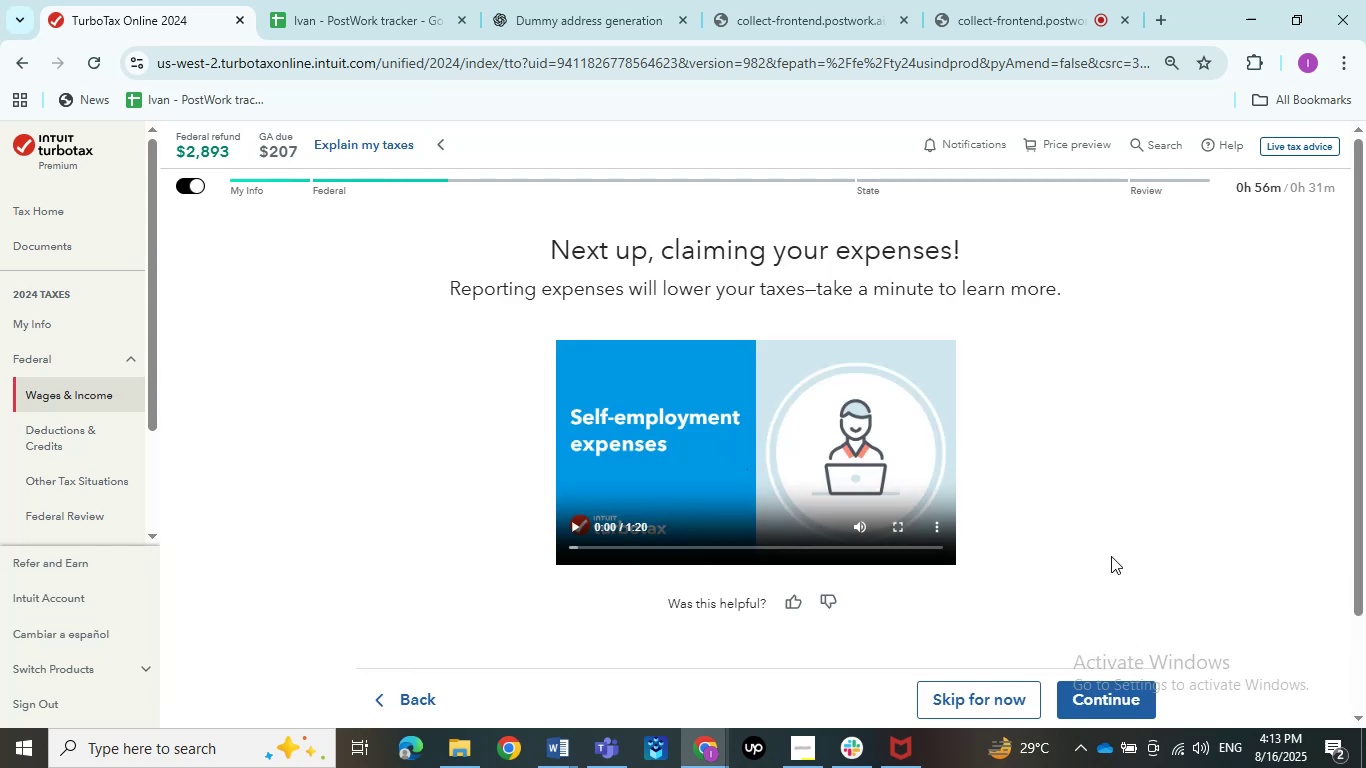 
wait(8.28)
 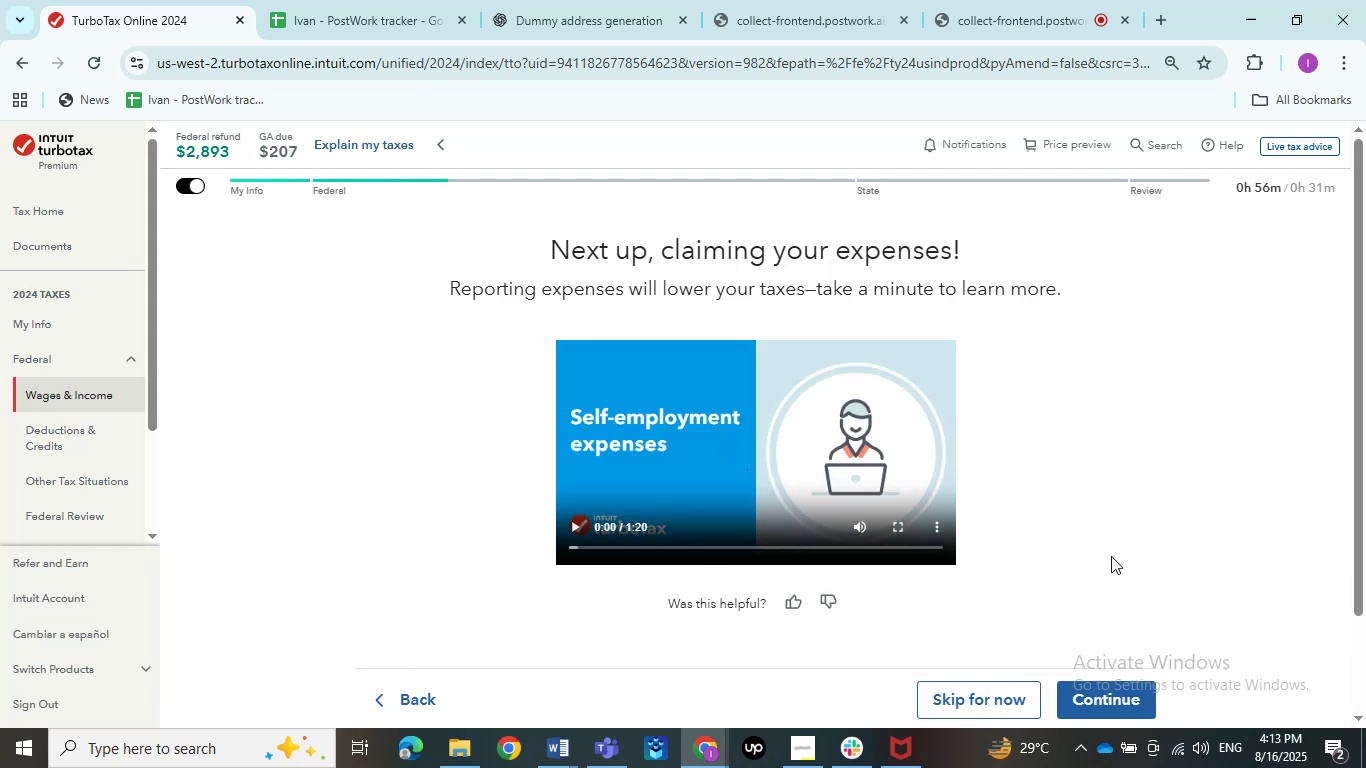 
left_click([1116, 683])
 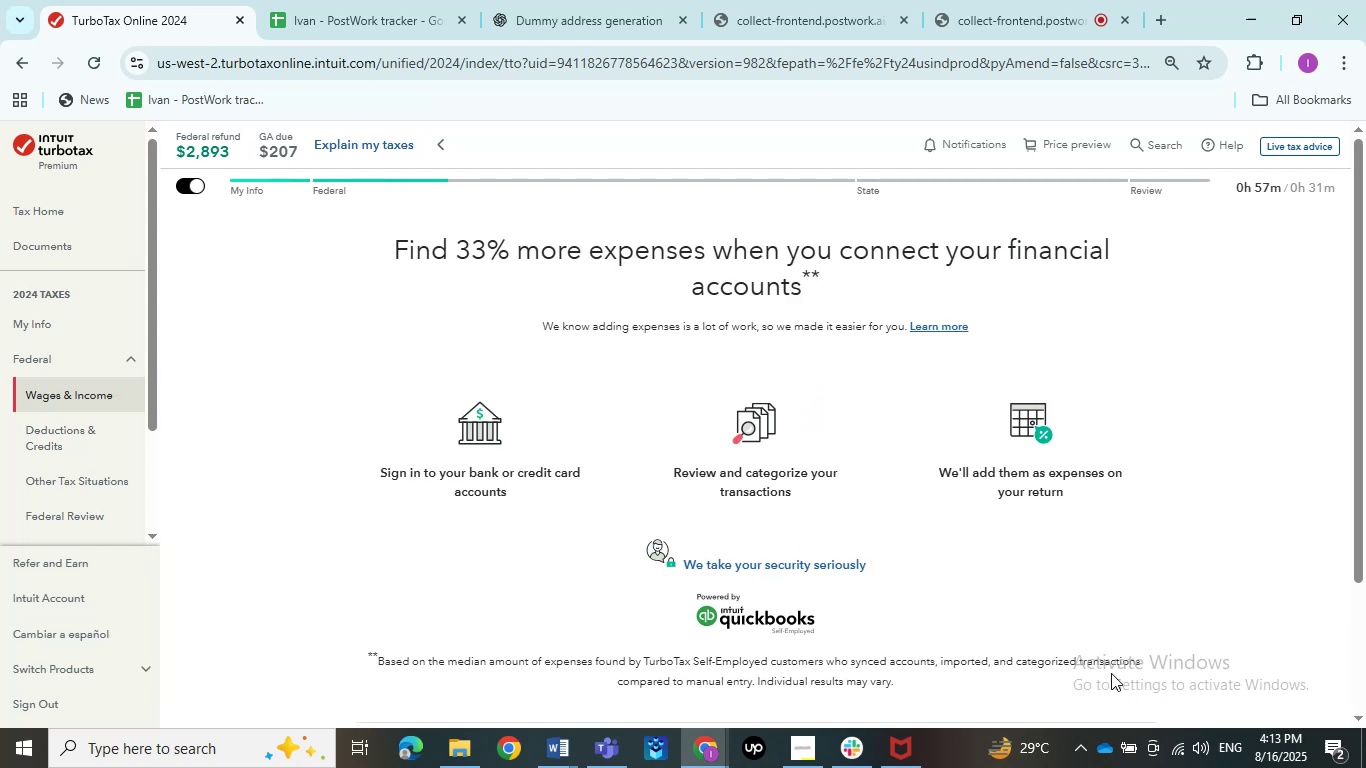 
scroll: coordinate [734, 323], scroll_direction: down, amount: 2.0
 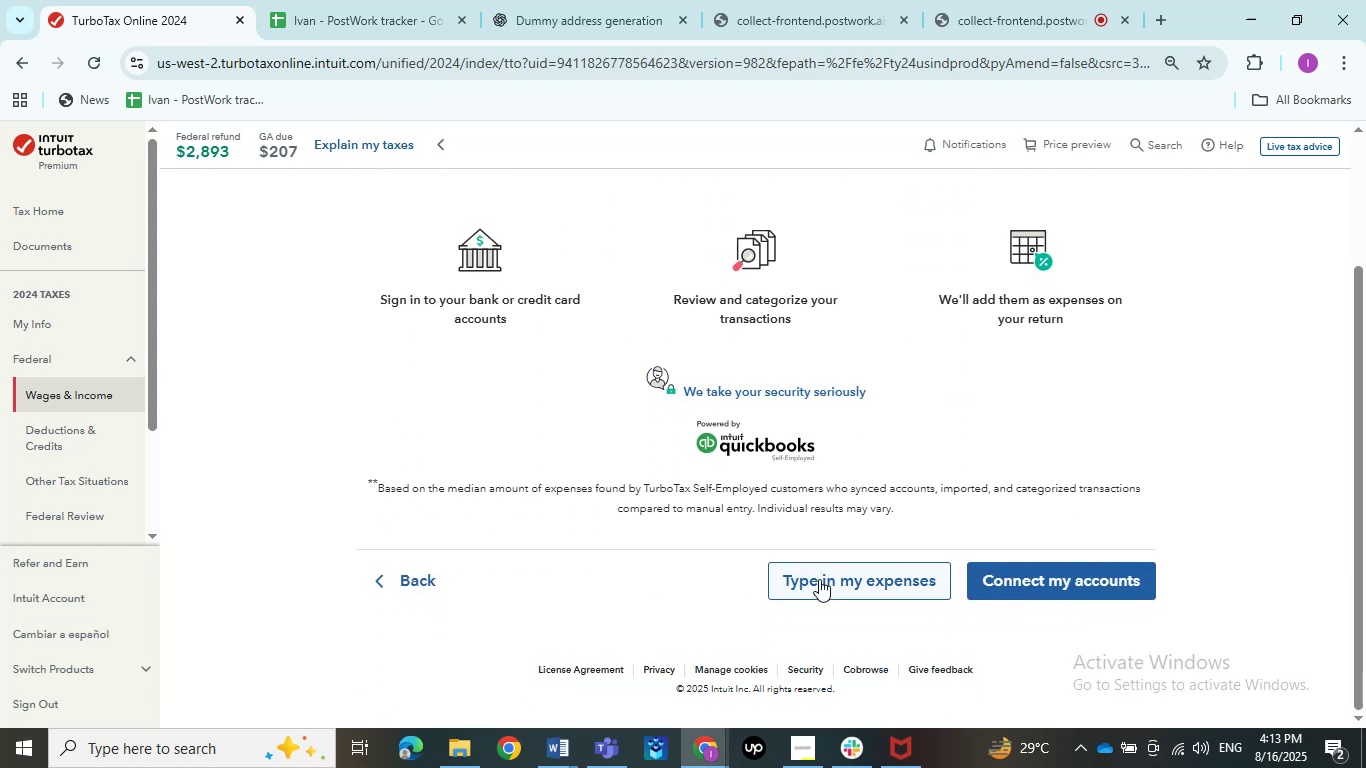 
left_click([819, 581])
 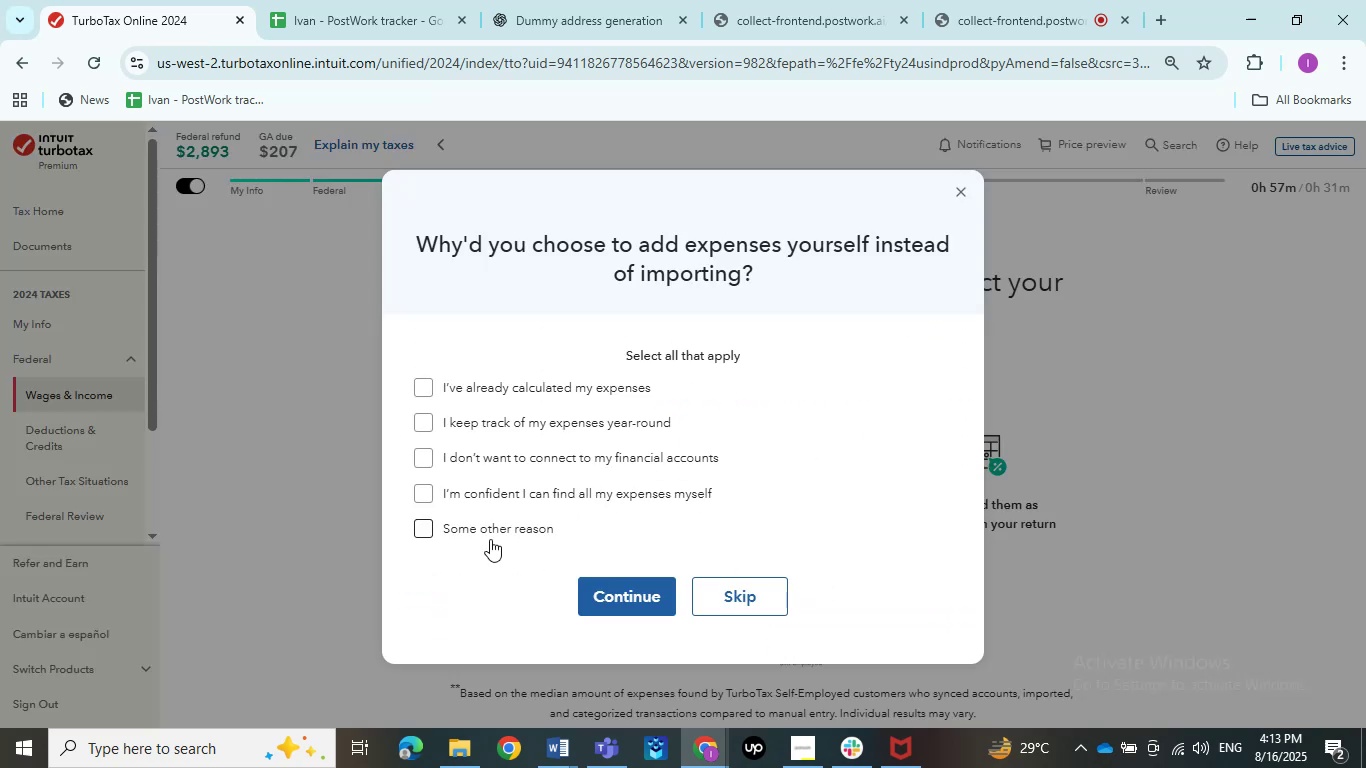 
left_click([504, 395])
 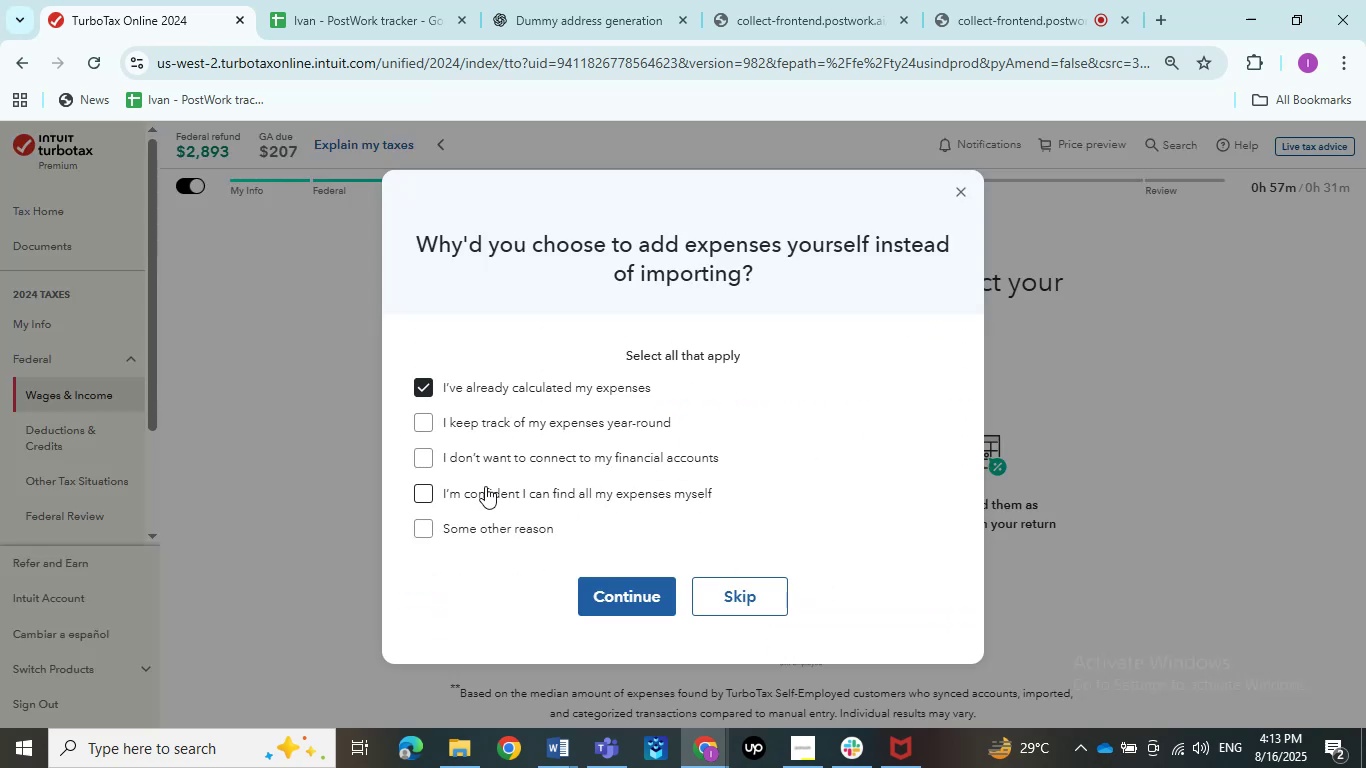 
left_click([485, 492])
 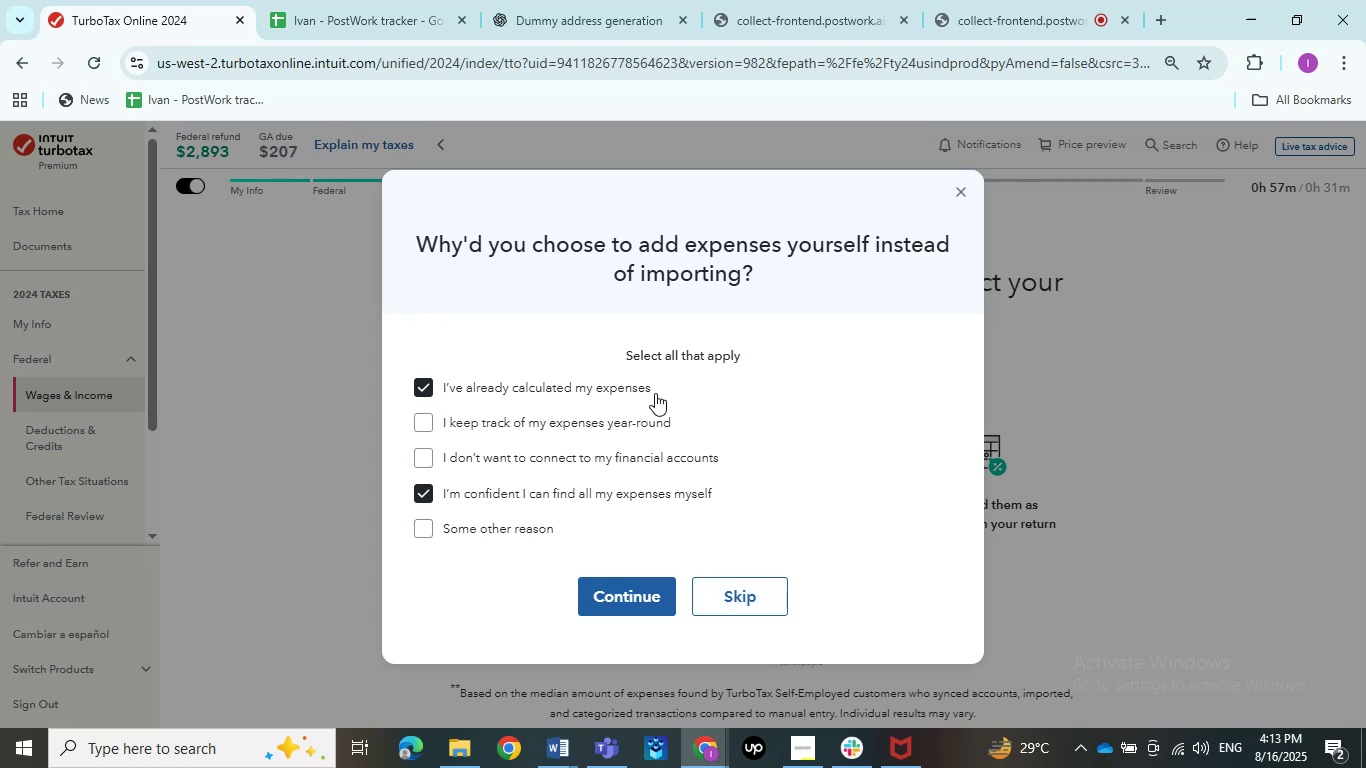 
wait(6.54)
 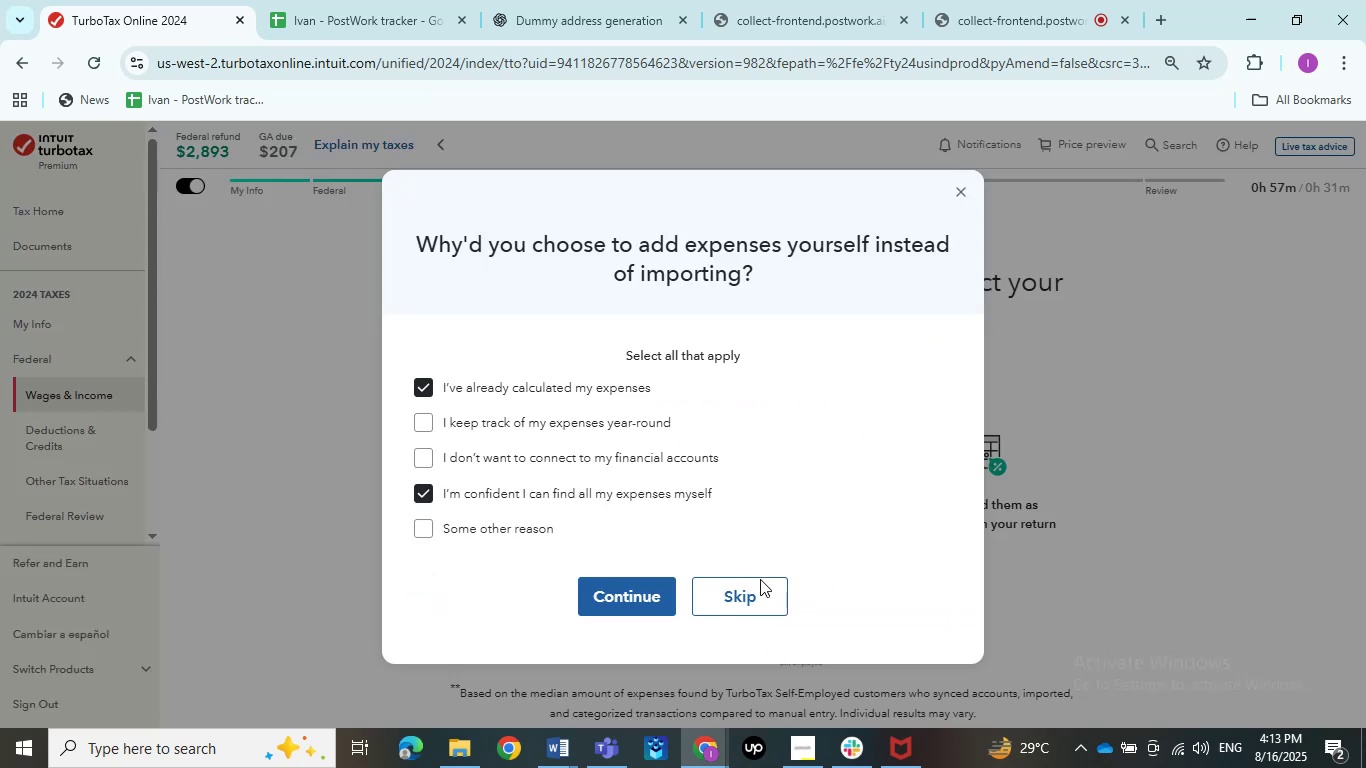 
left_click([672, 582])
 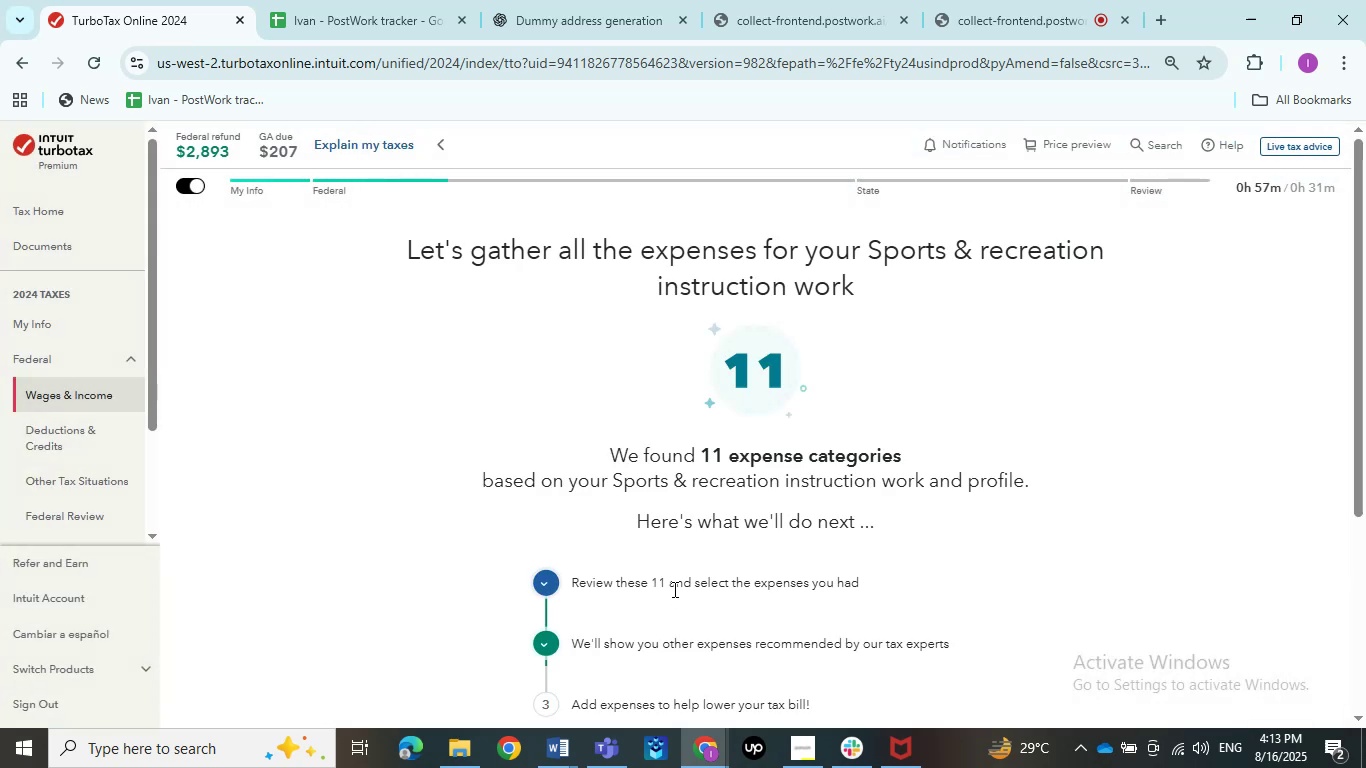 
scroll: coordinate [431, 479], scroll_direction: down, amount: 3.0
 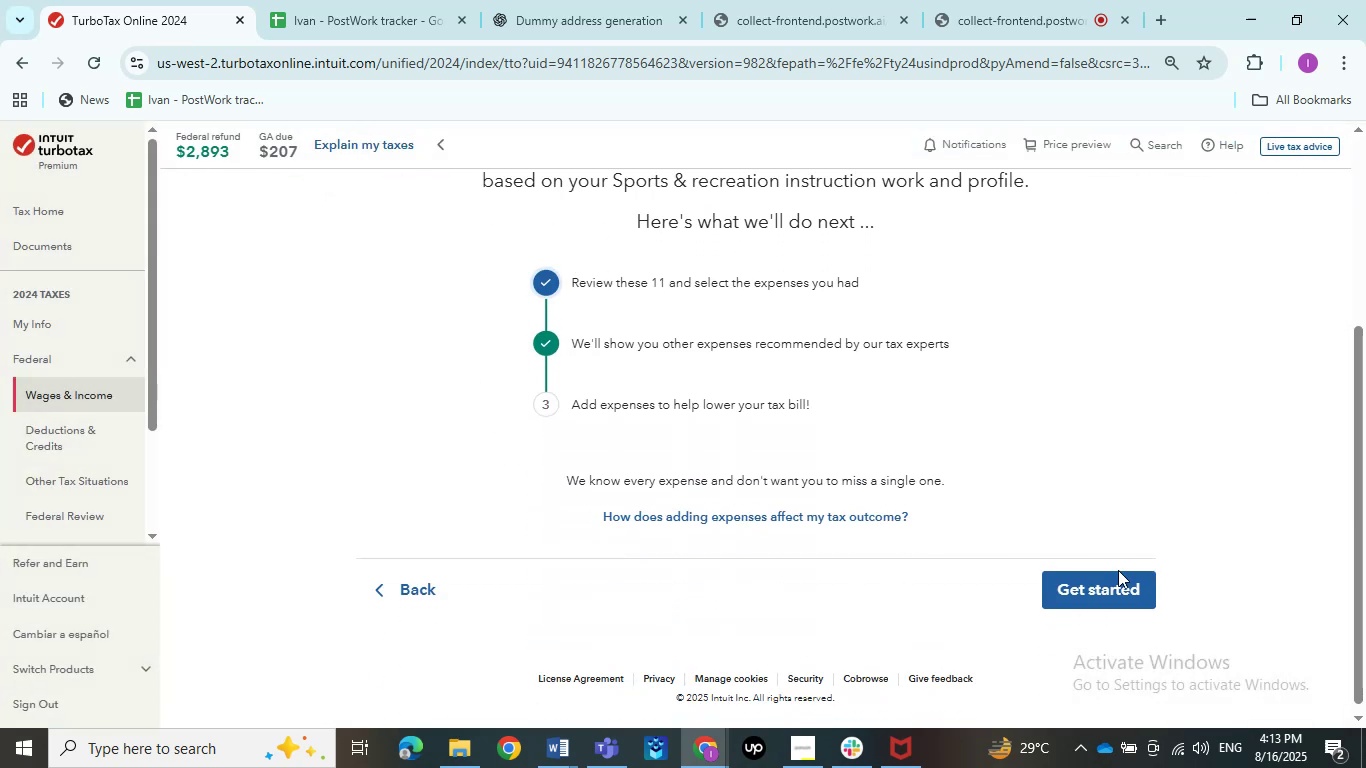 
left_click([1118, 572])
 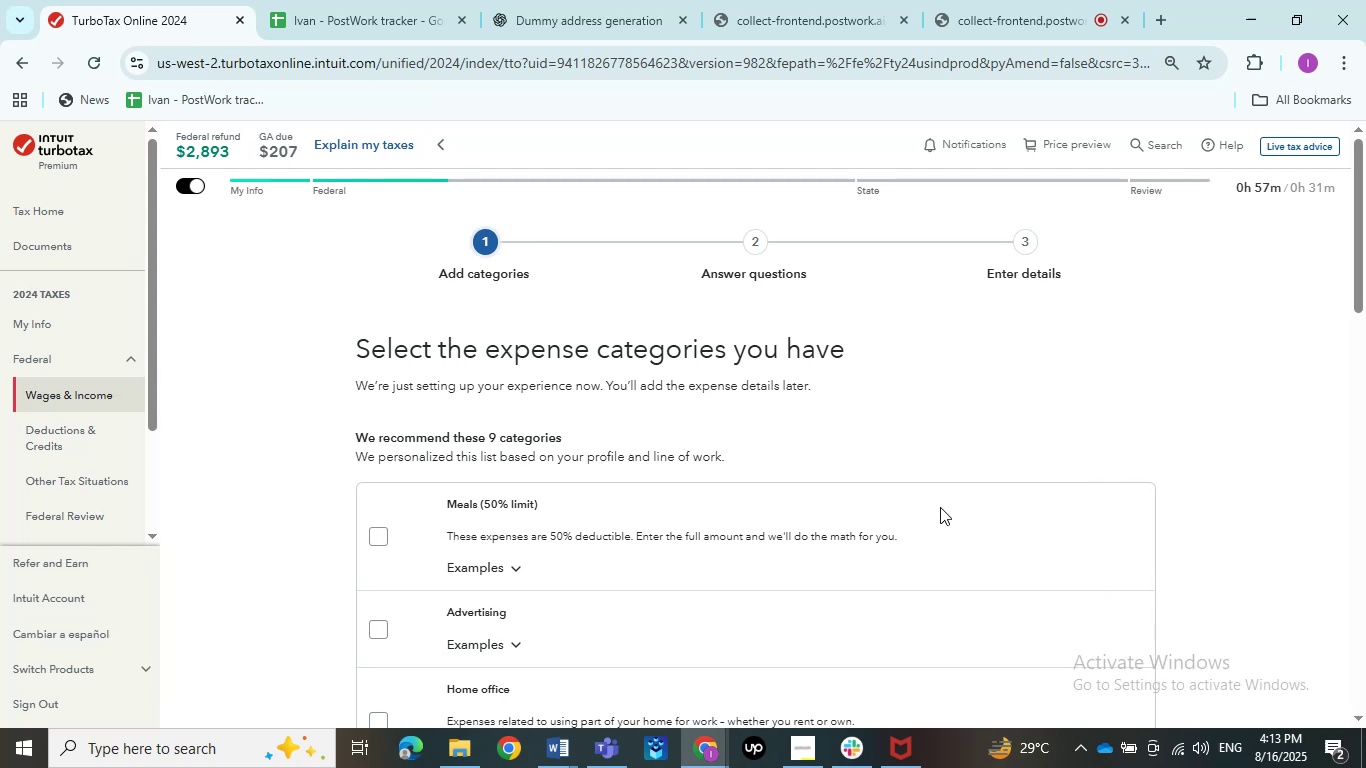 
wait(6.48)
 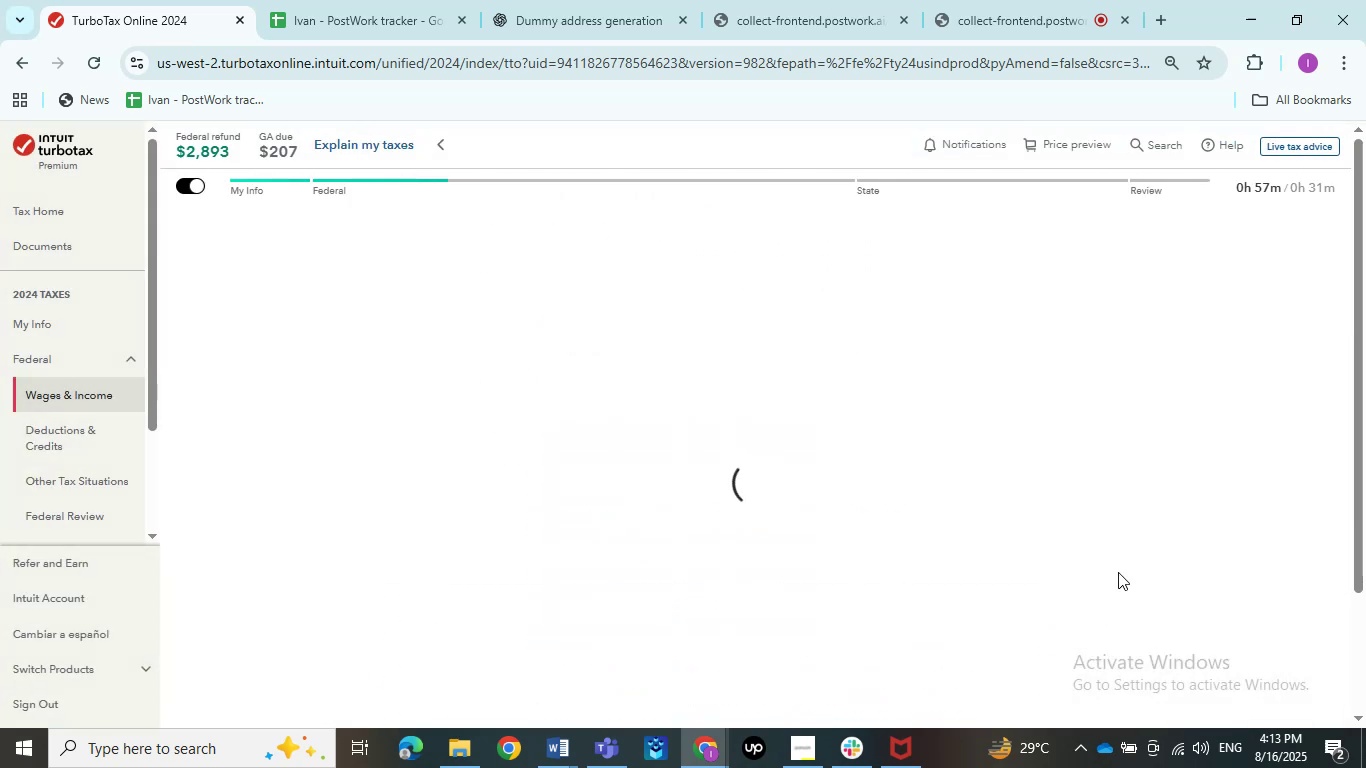 
scroll: coordinate [940, 507], scroll_direction: down, amount: 1.0
 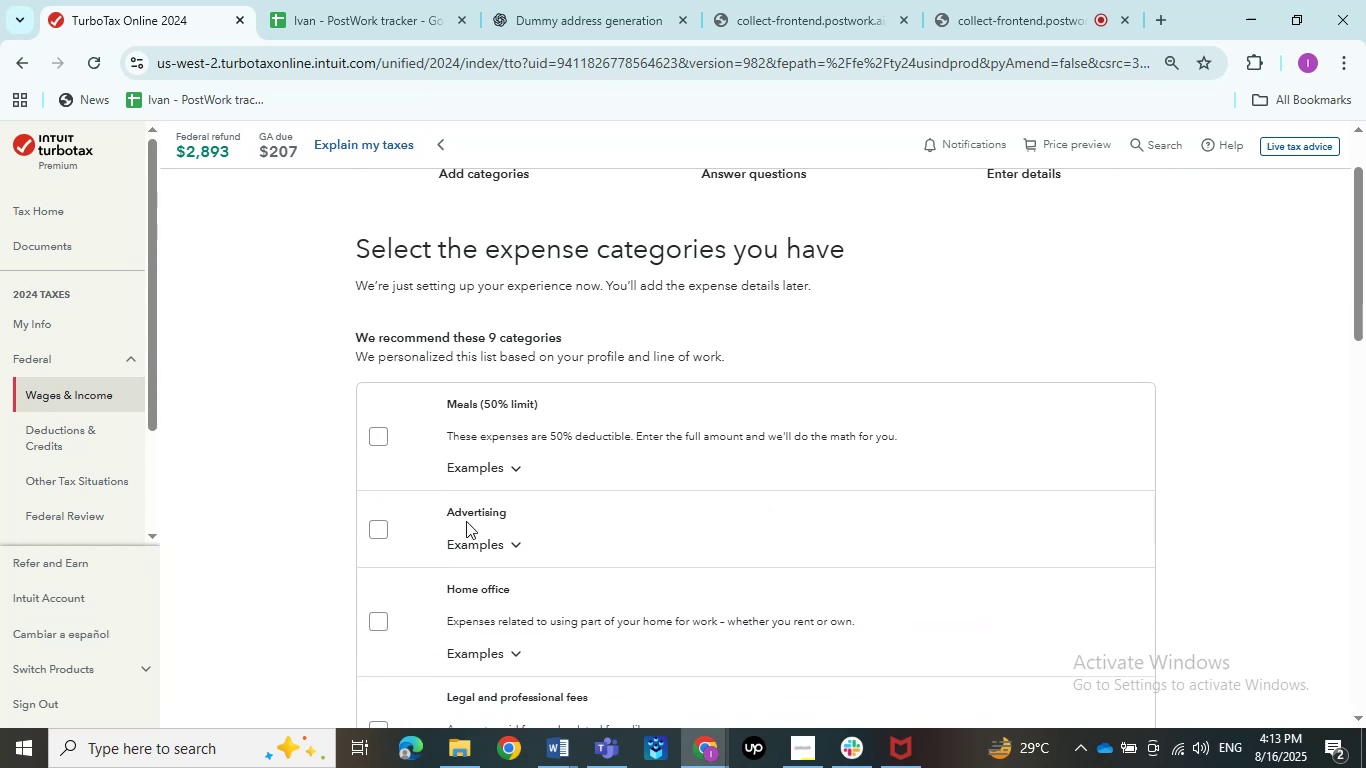 
left_click([388, 534])
 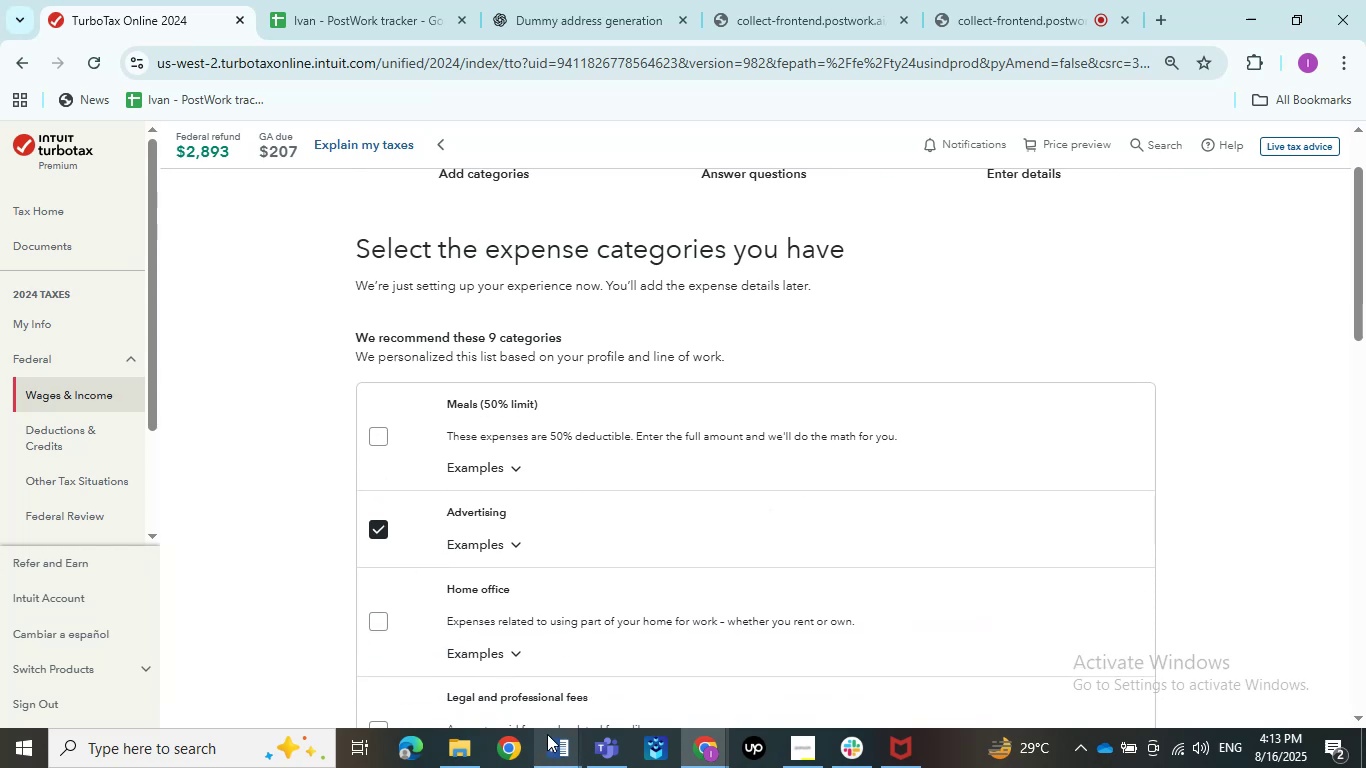 
double_click([537, 706])
 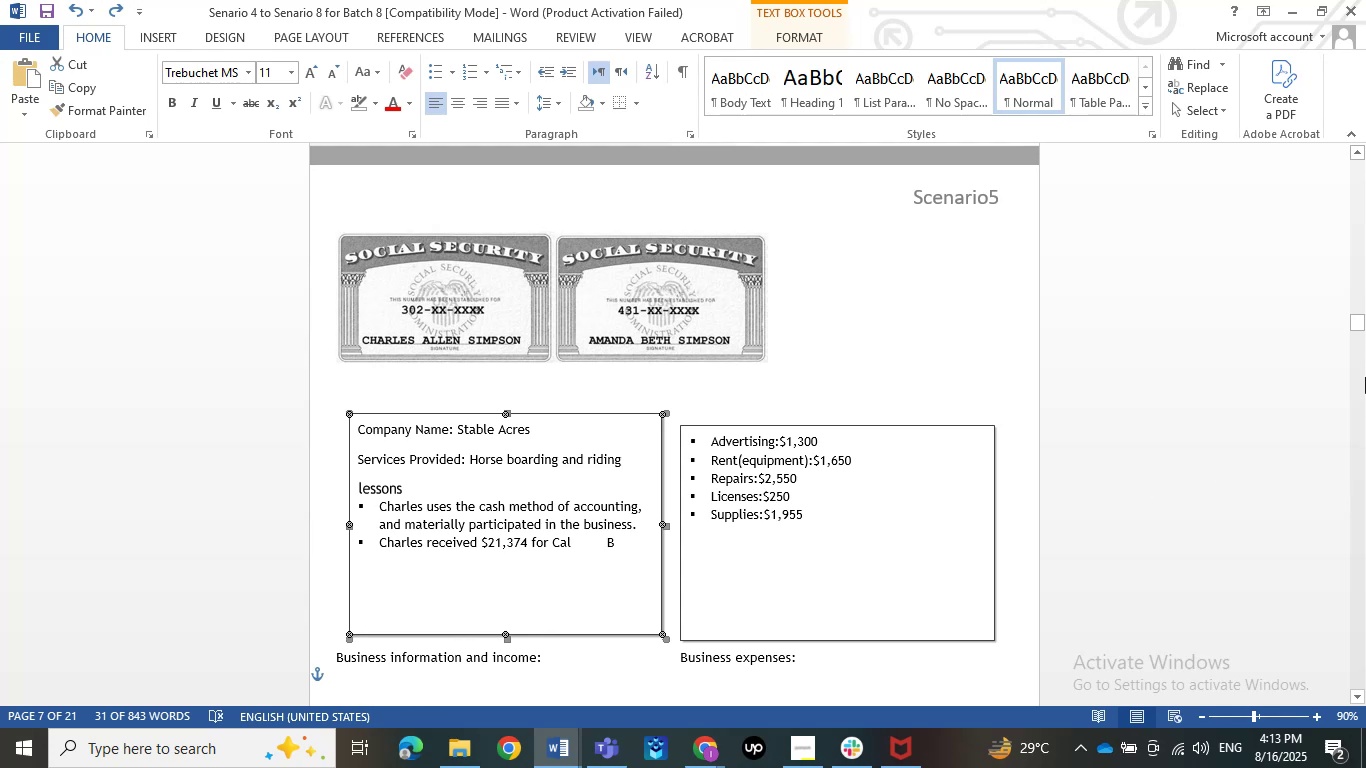 
wait(7.42)
 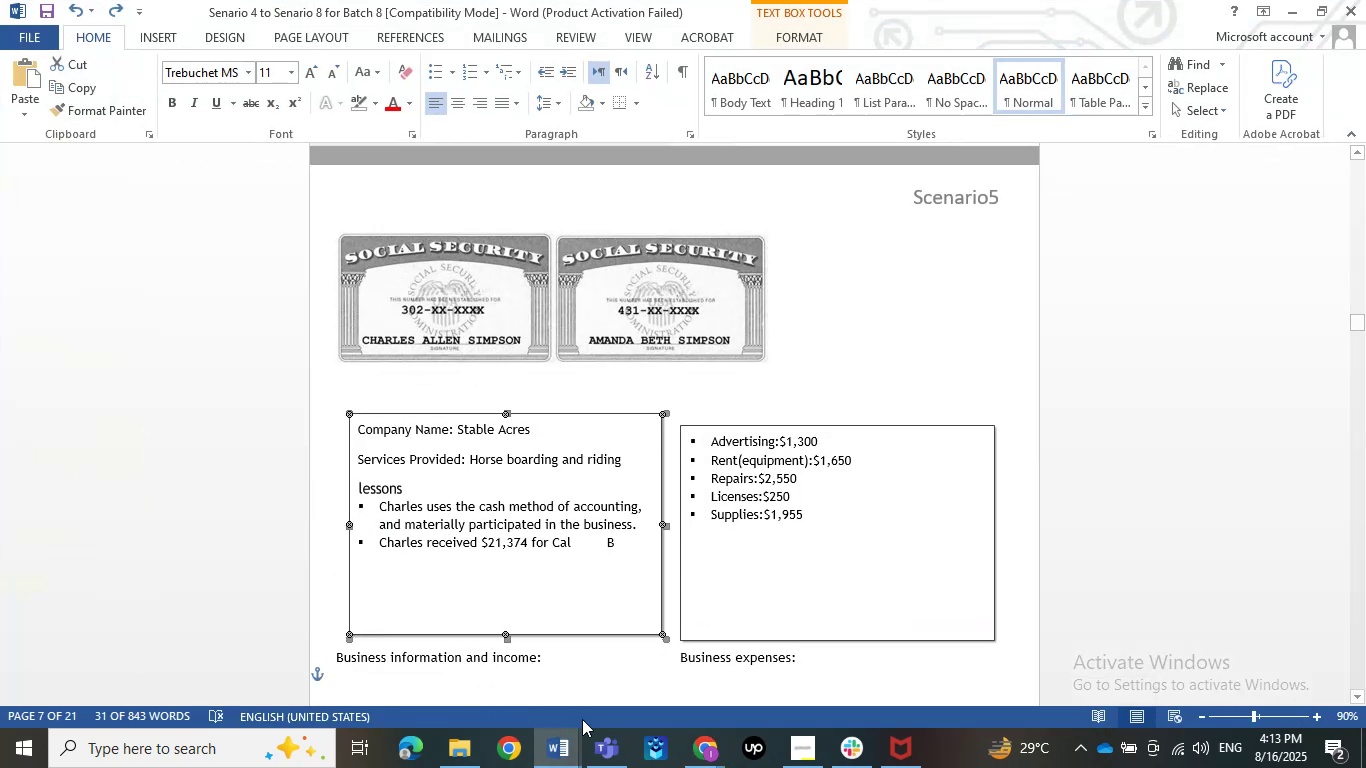 
left_click([1298, 7])
 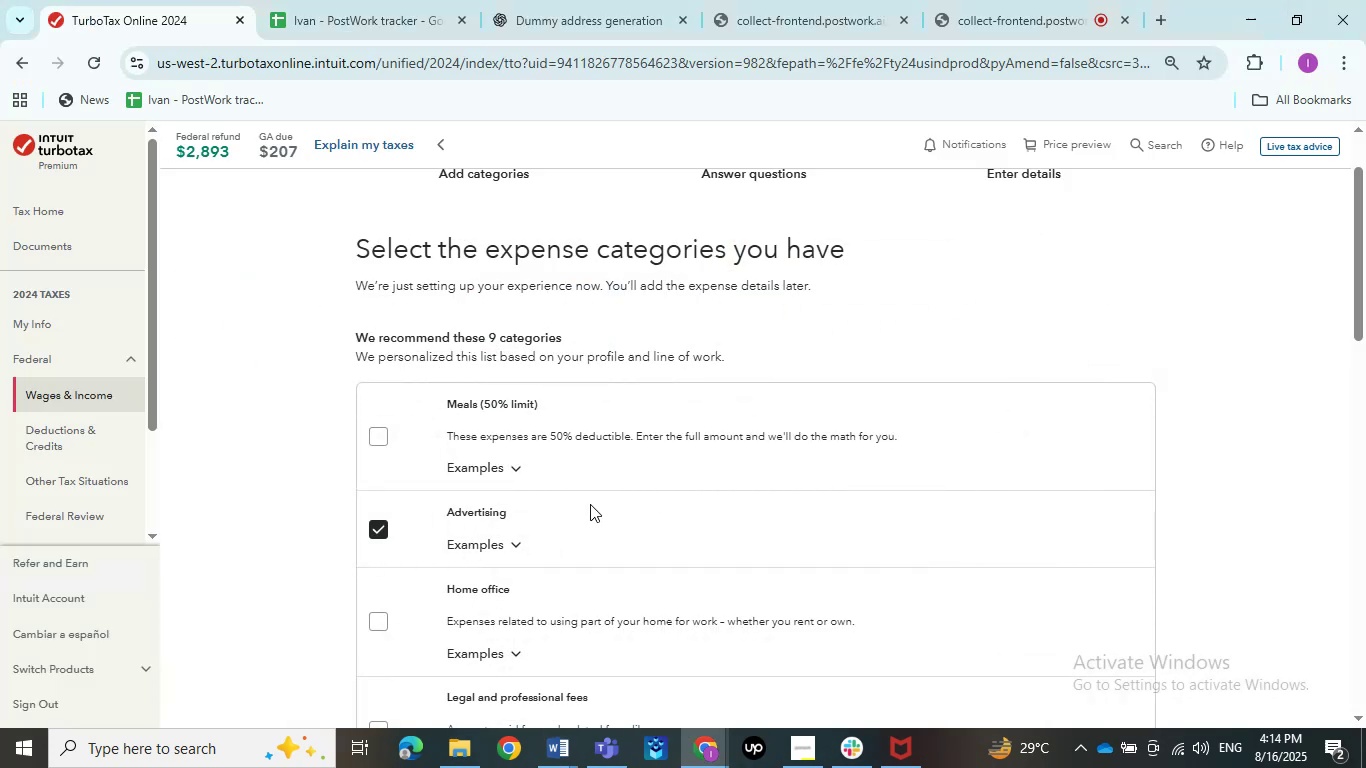 
scroll: coordinate [707, 661], scroll_direction: down, amount: 5.0
 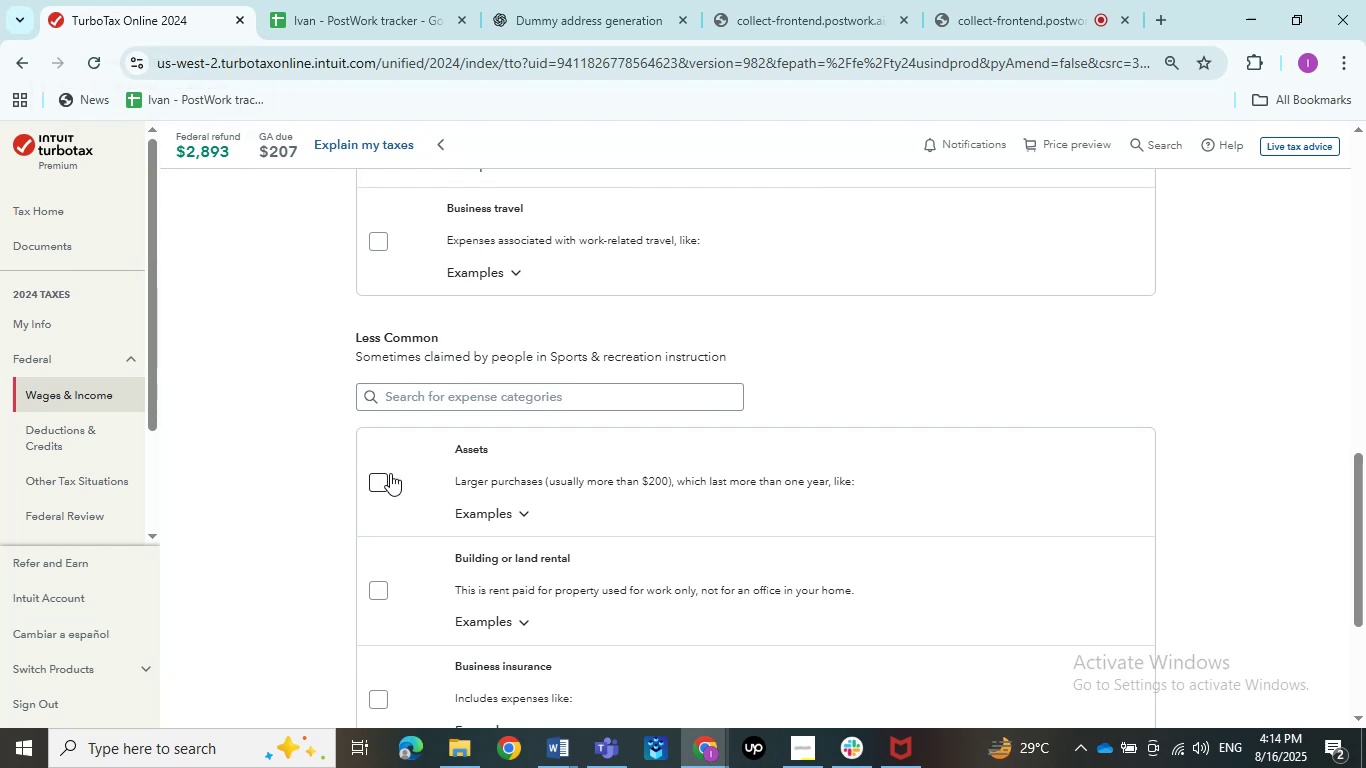 
wait(12.88)
 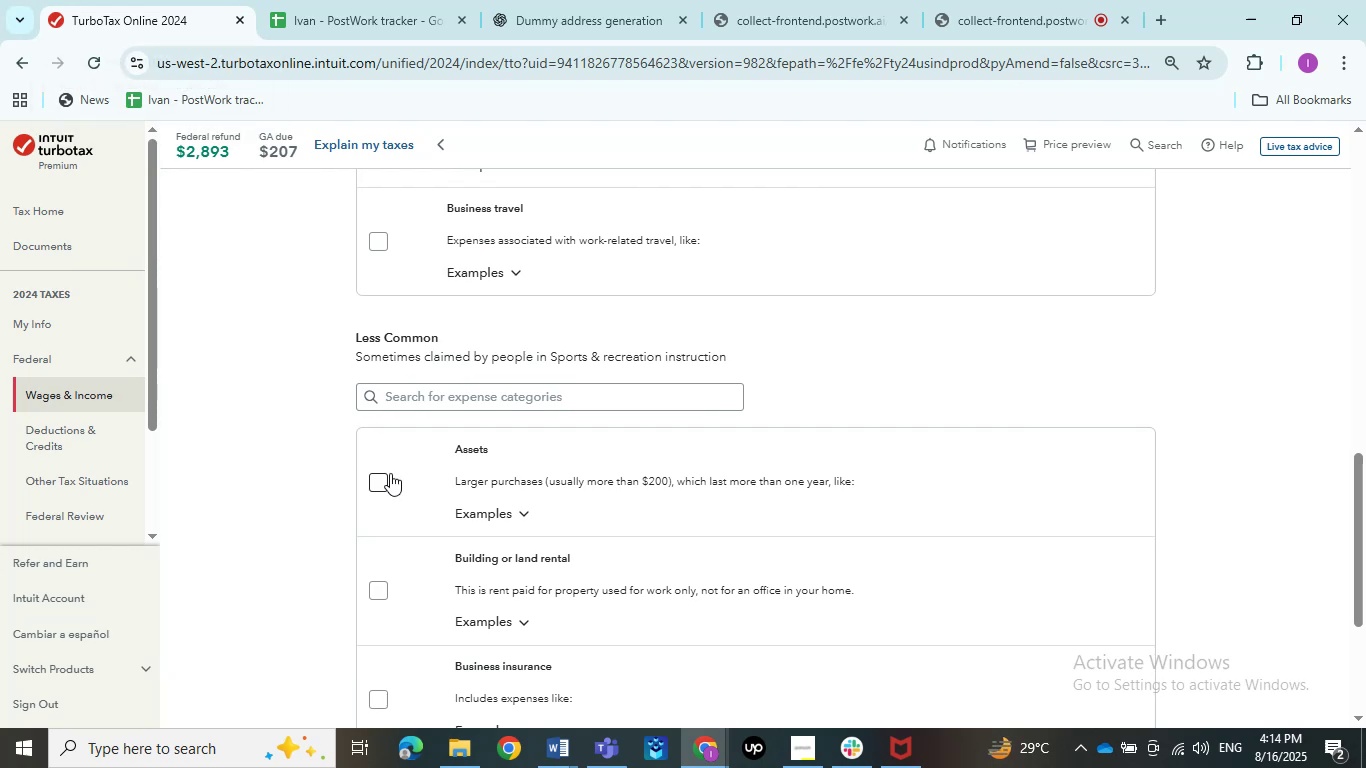 
scroll: coordinate [462, 475], scroll_direction: down, amount: 3.0
 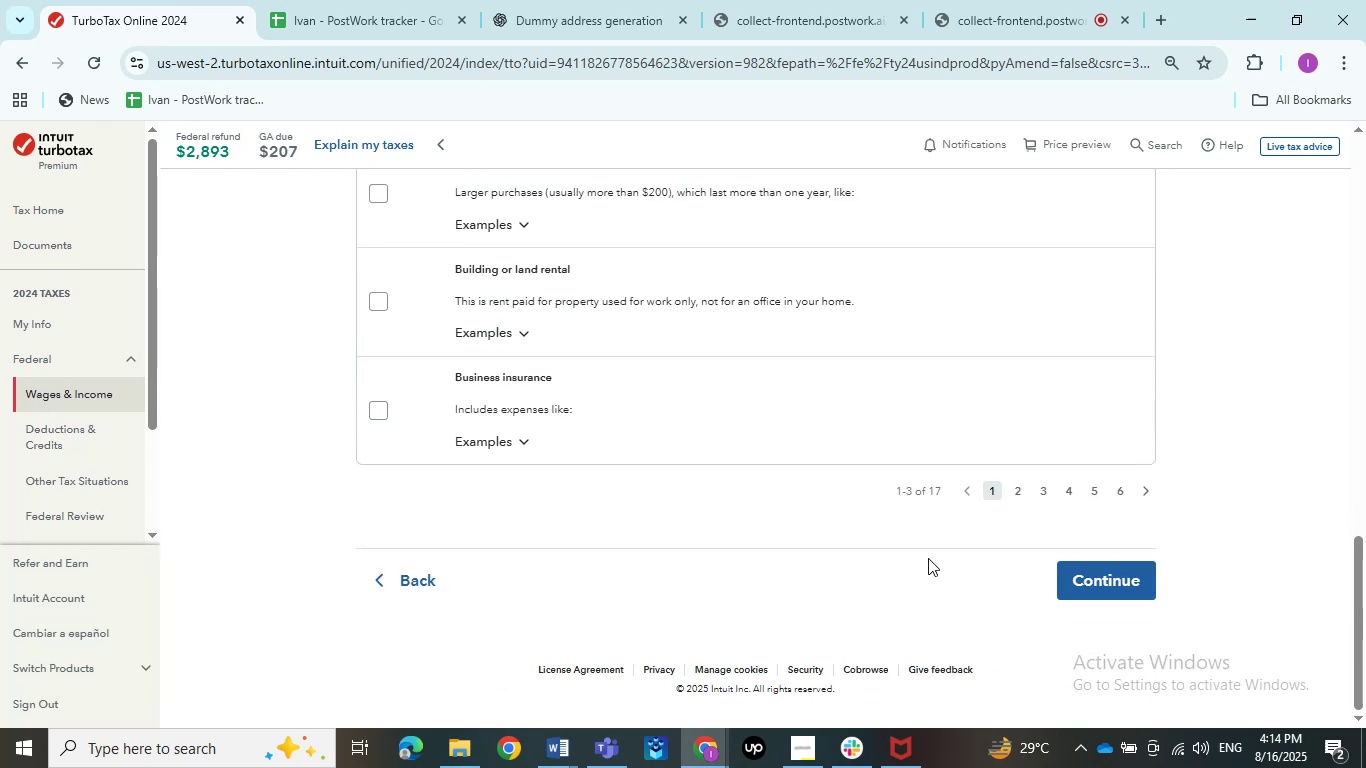 
left_click([1009, 492])
 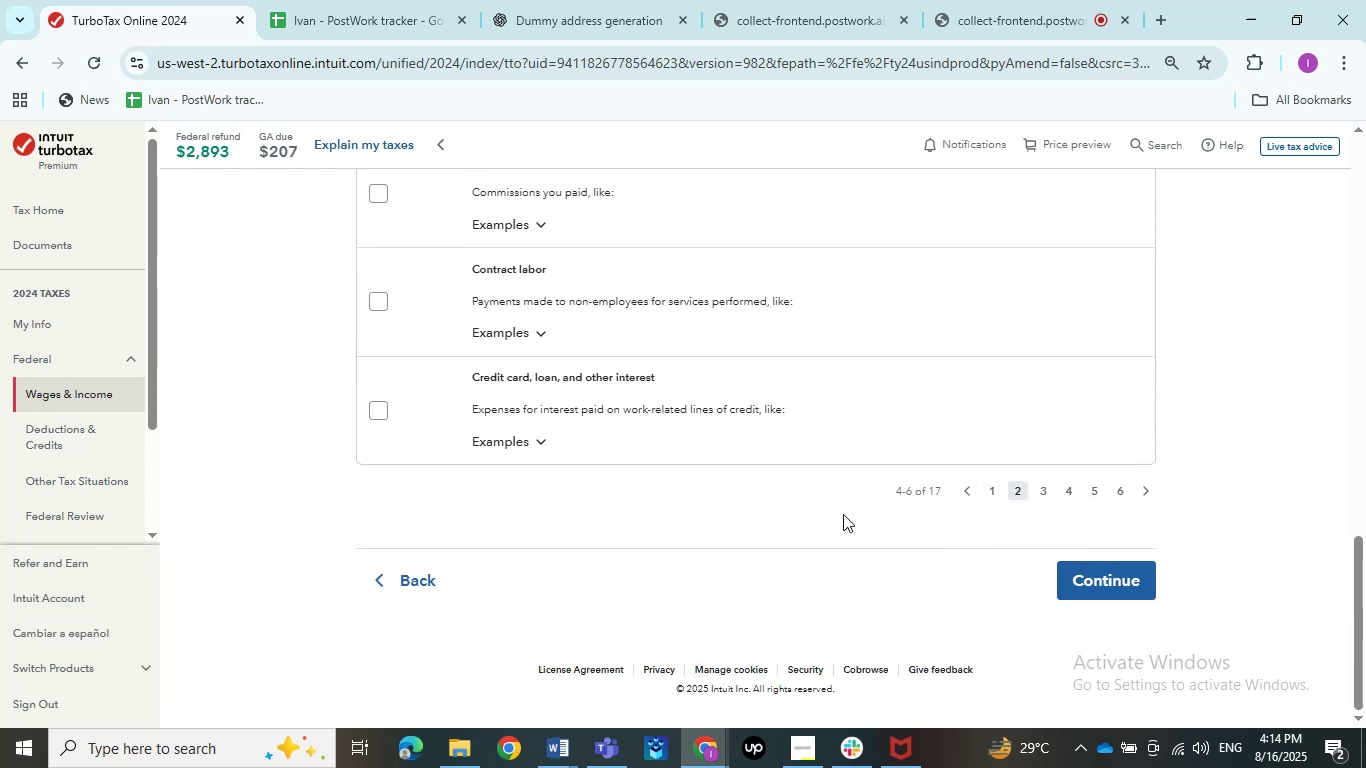 
scroll: coordinate [664, 535], scroll_direction: up, amount: 1.0
 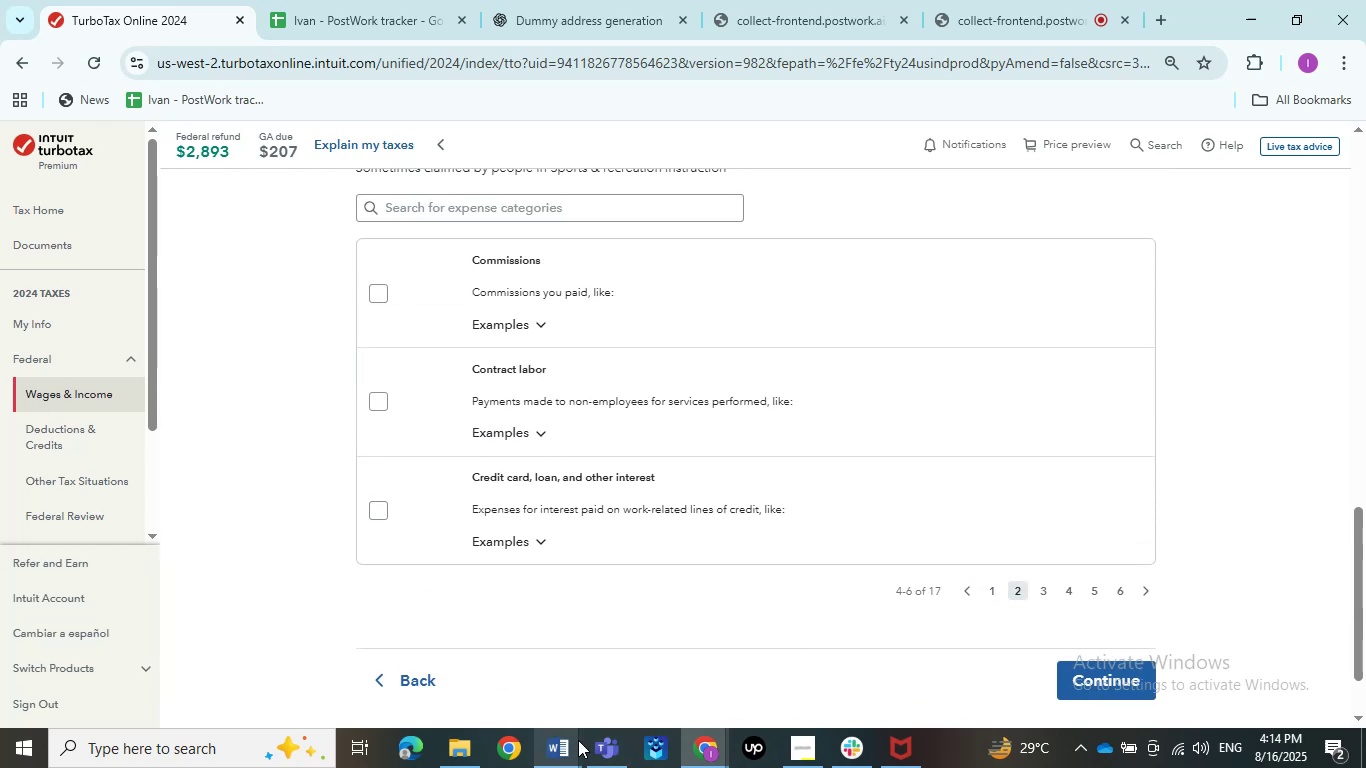 
double_click([480, 668])
 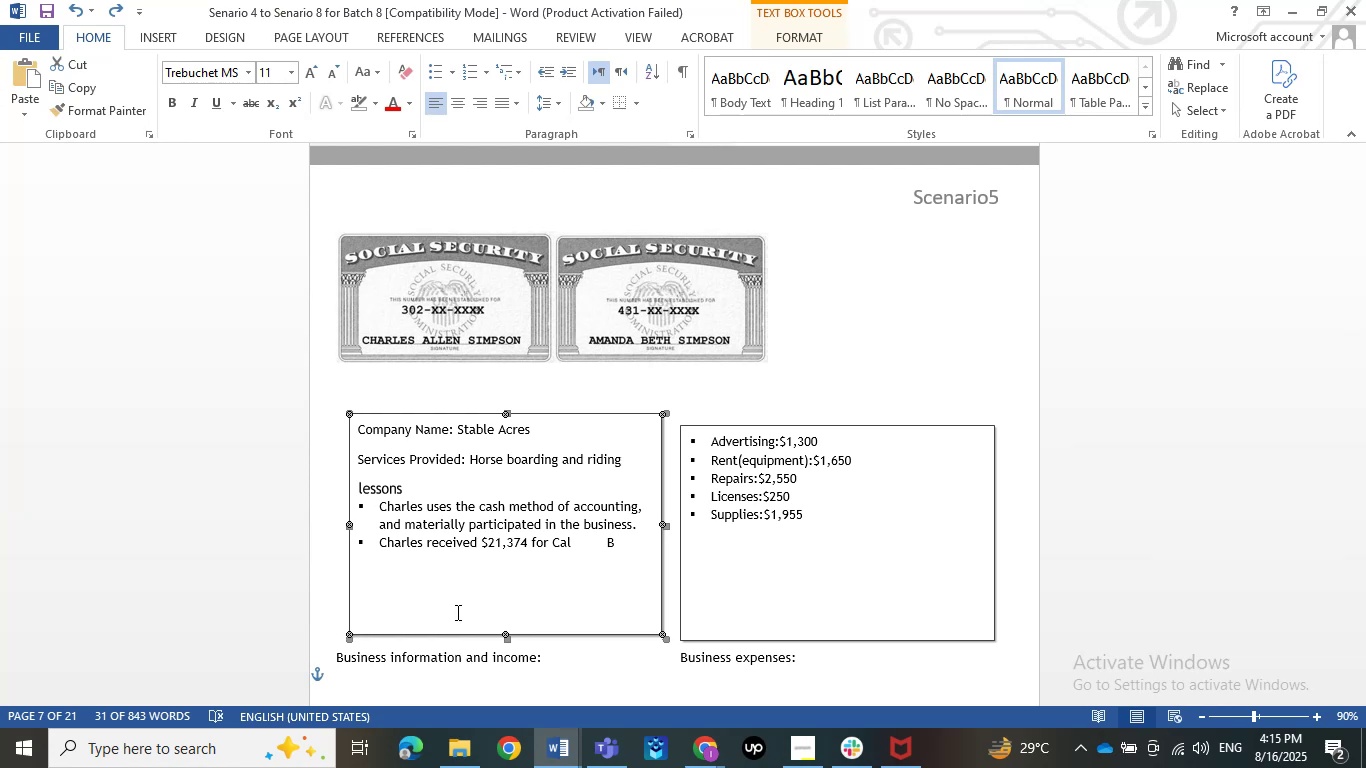 
wait(67.83)
 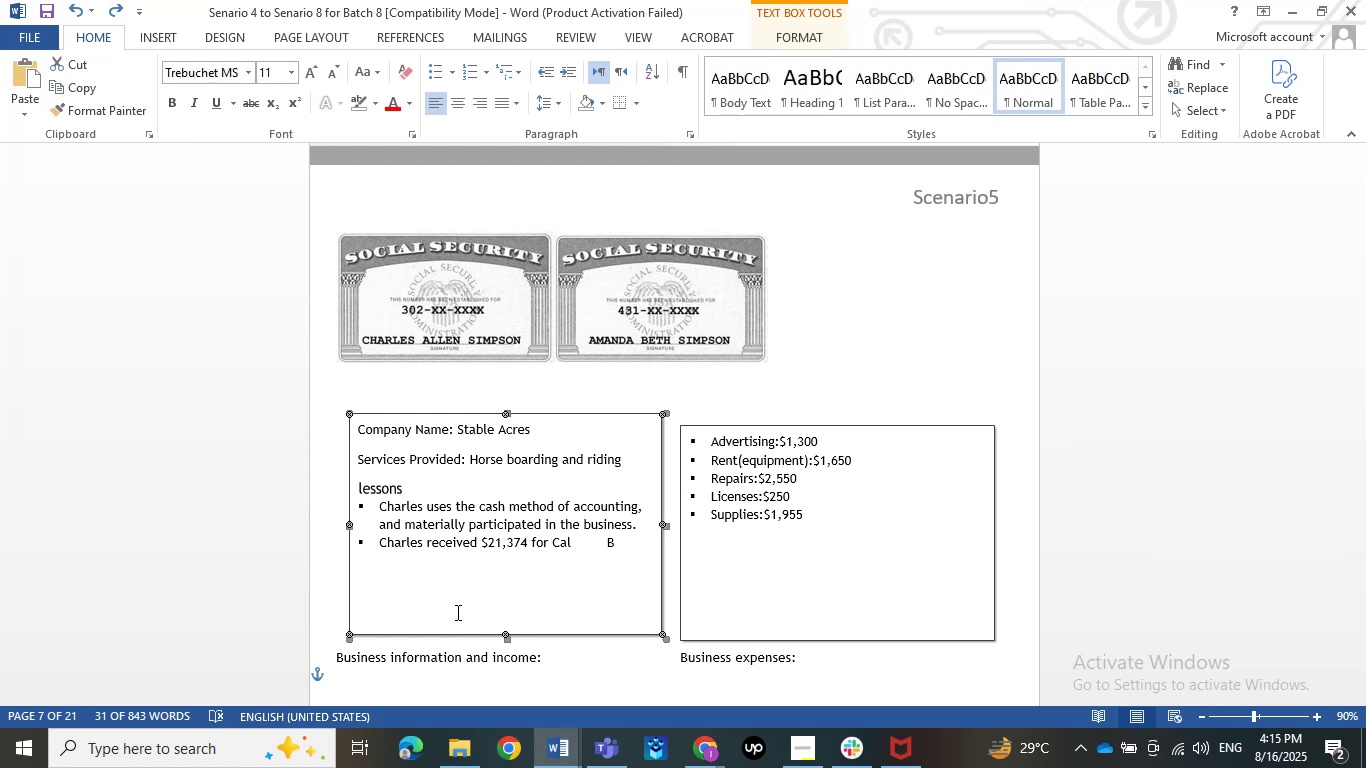 
left_click([1288, 8])
 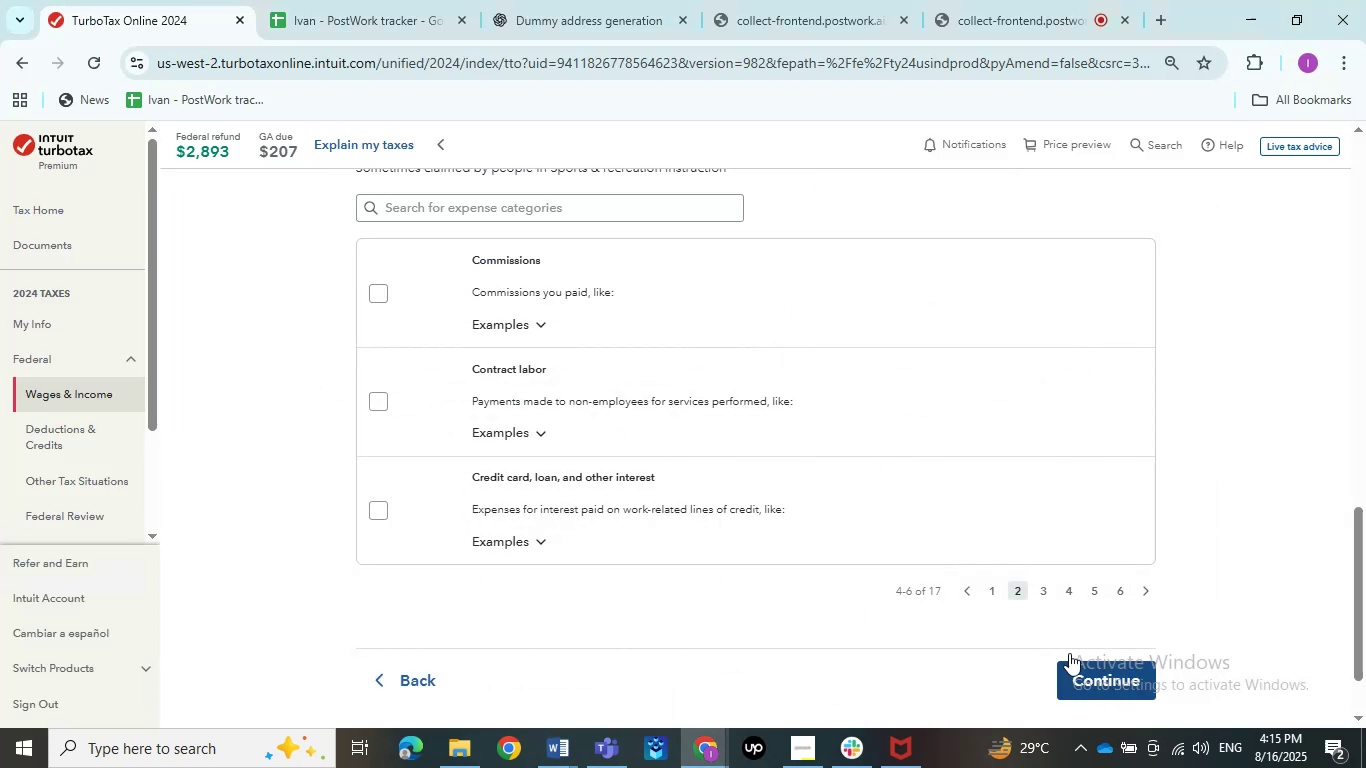 
left_click([1040, 595])
 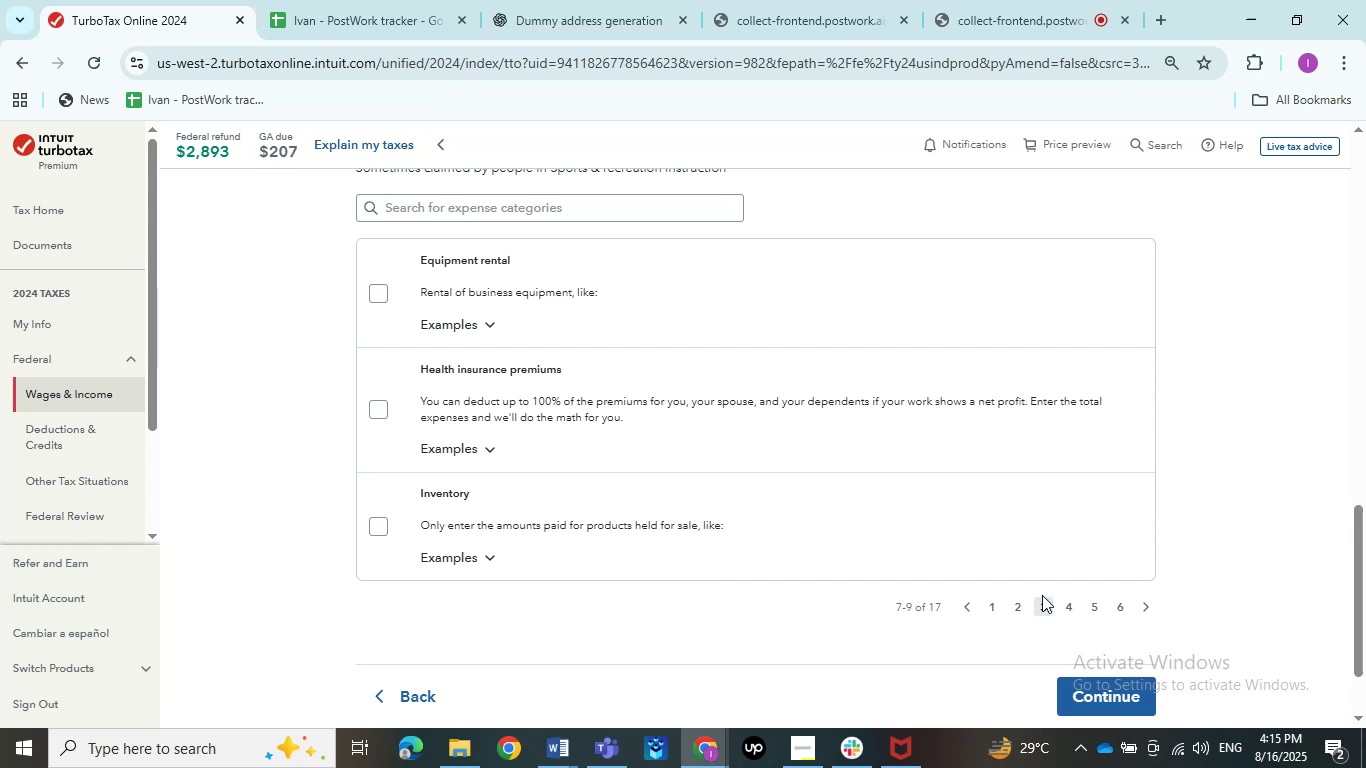 
left_click([377, 302])
 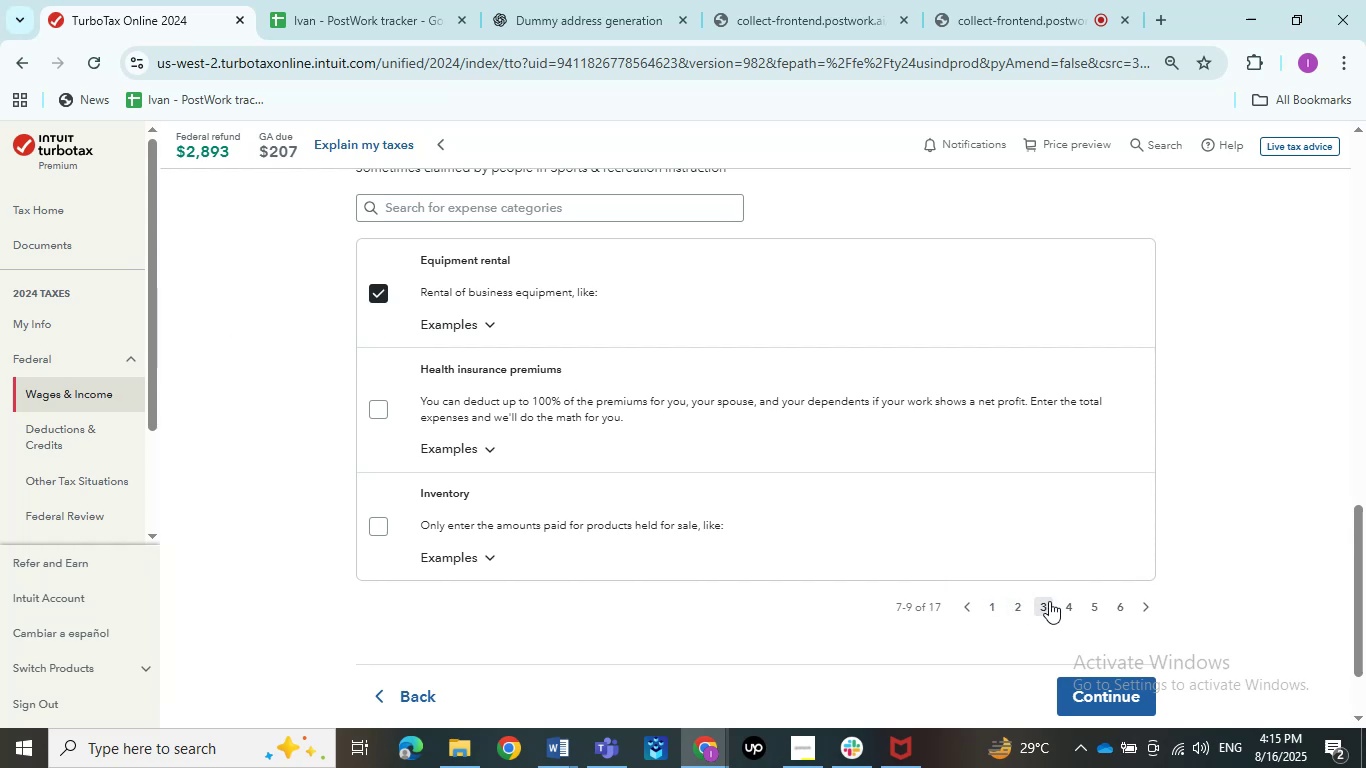 
left_click([1068, 601])
 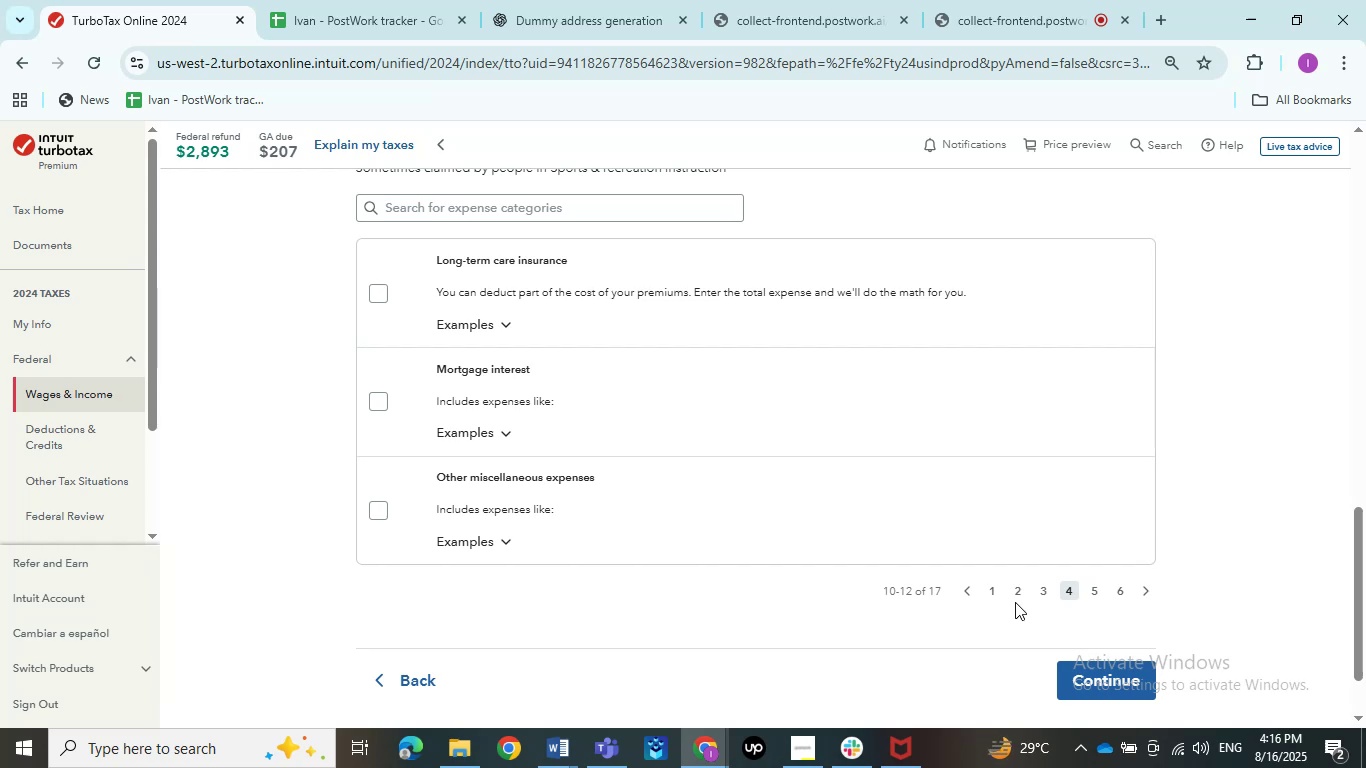 
wait(44.66)
 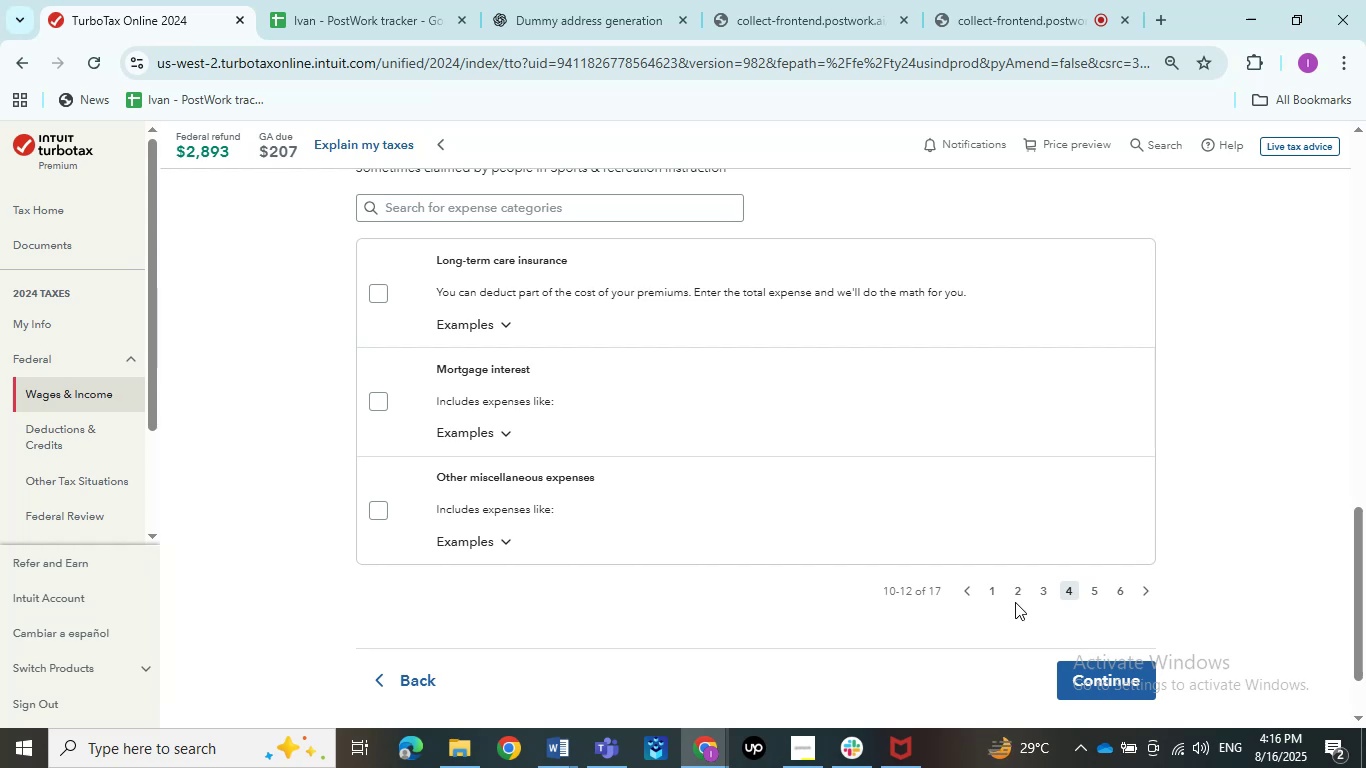 
left_click([816, 753])
 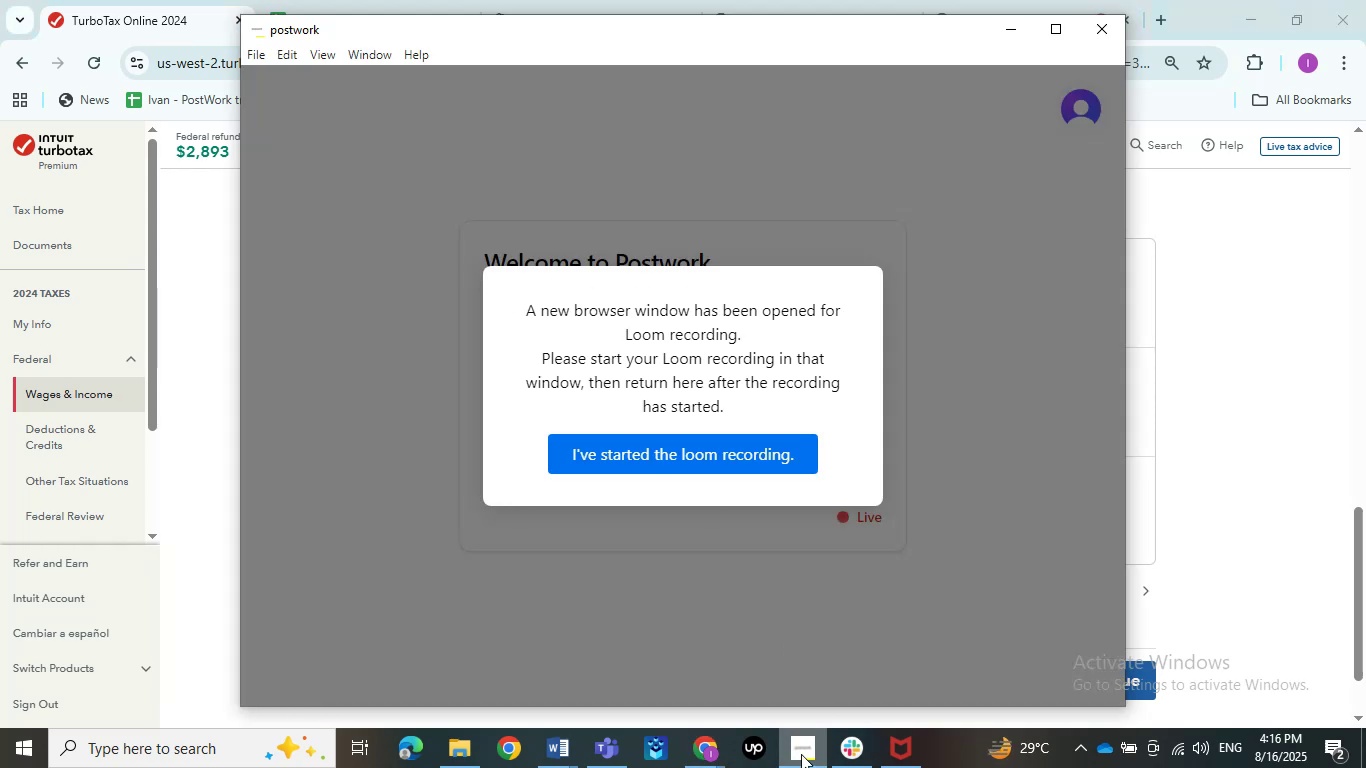 
double_click([868, 738])
 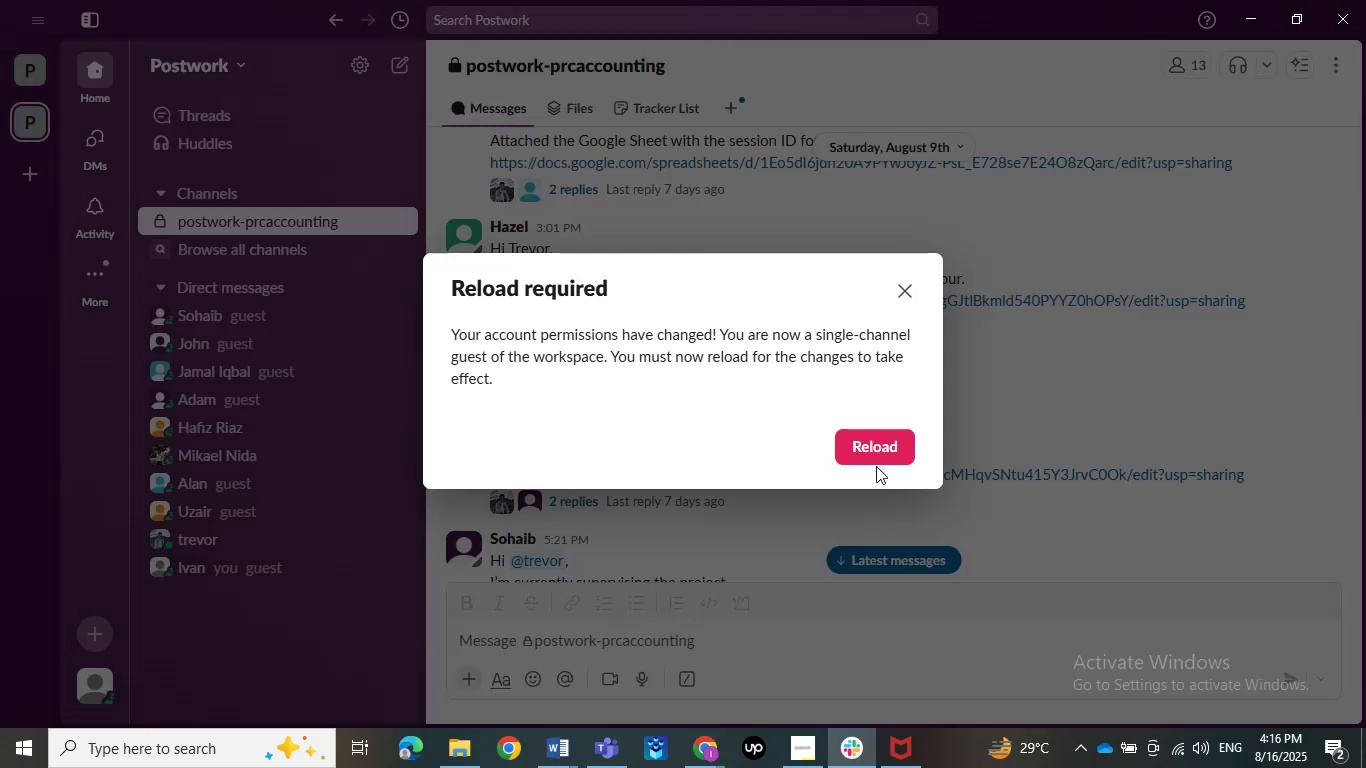 
left_click([876, 445])
 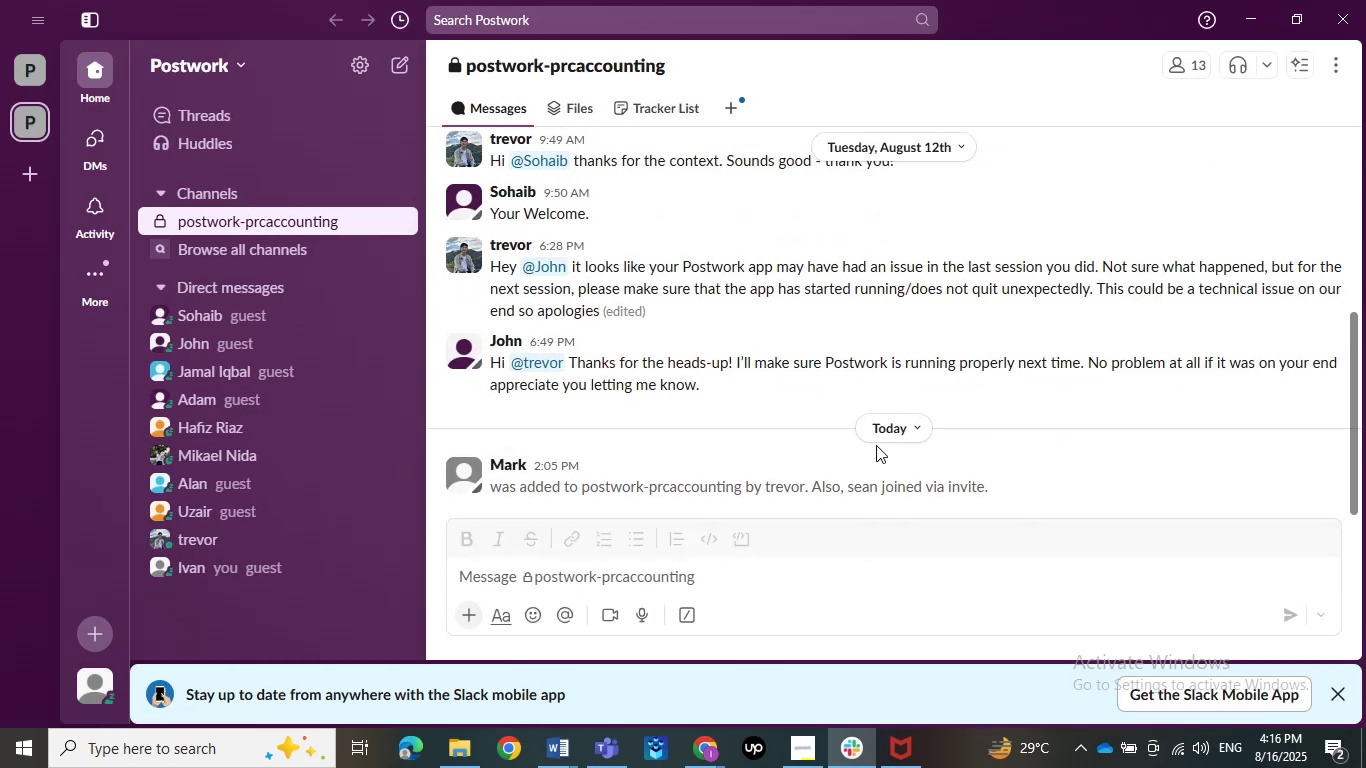 
wait(20.02)
 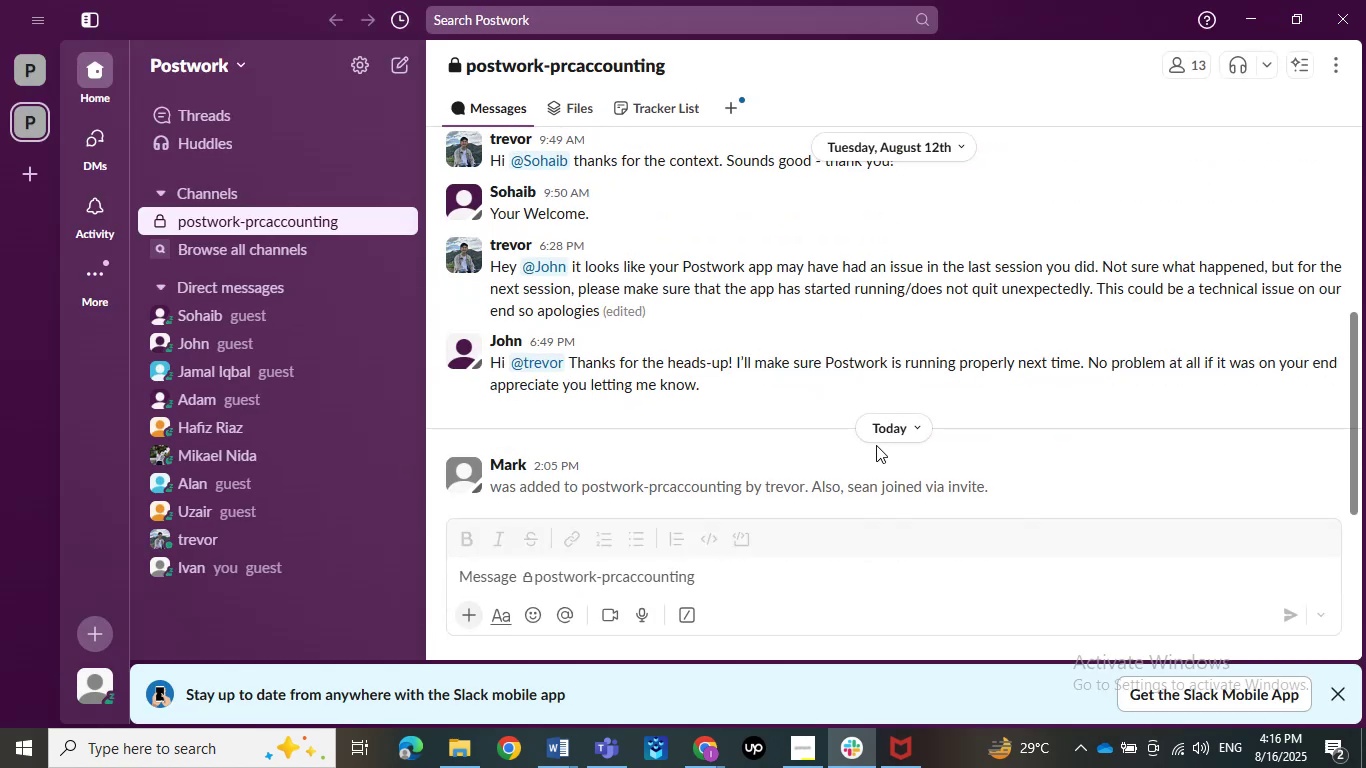 
scroll: coordinate [805, 388], scroll_direction: down, amount: 3.0
 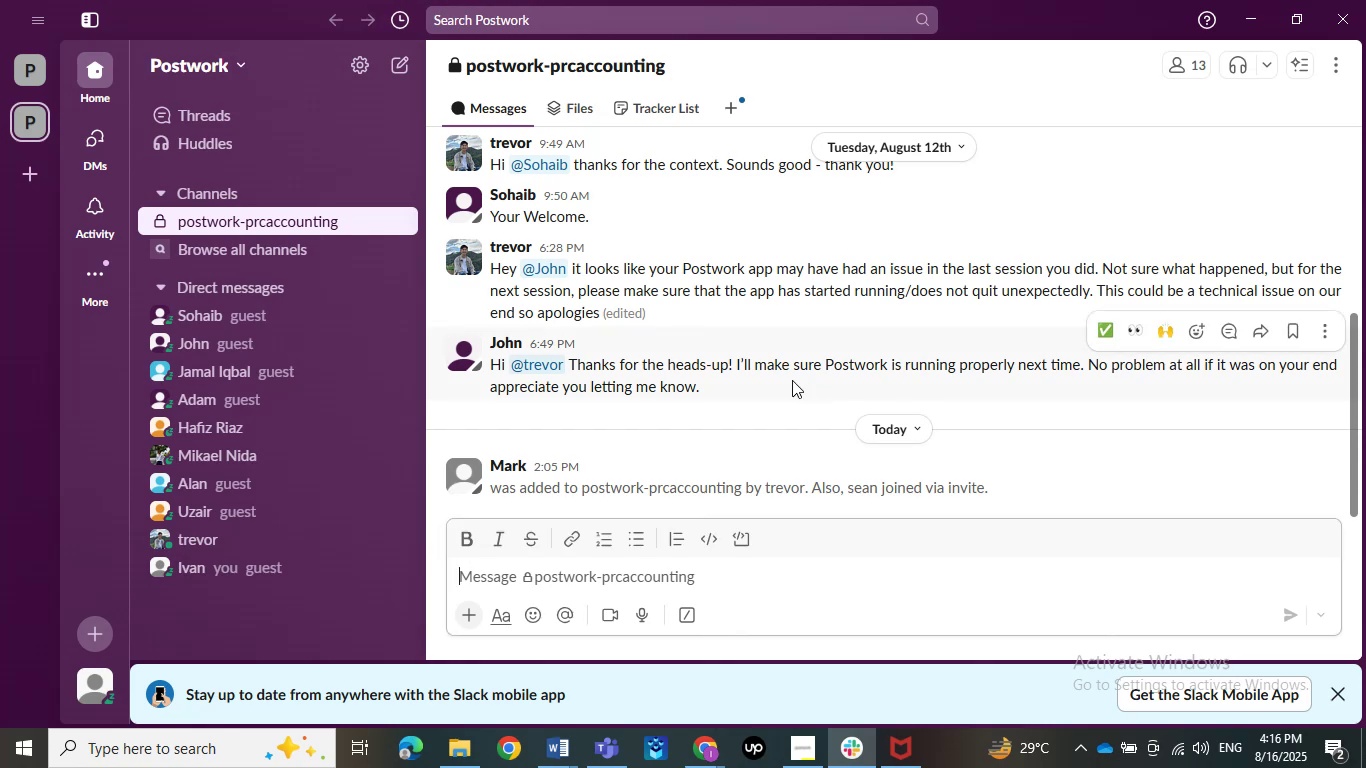 
scroll: coordinate [792, 380], scroll_direction: up, amount: 6.0
 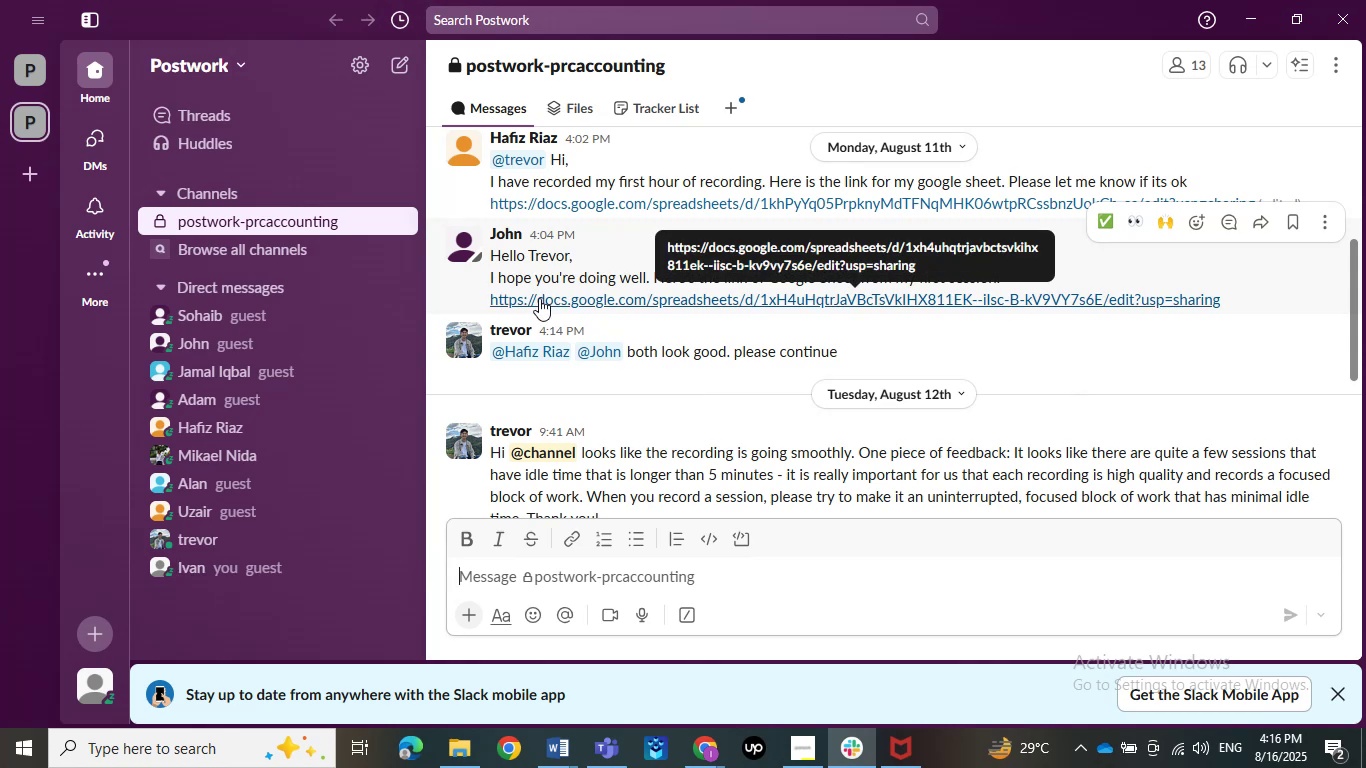 
wait(9.37)
 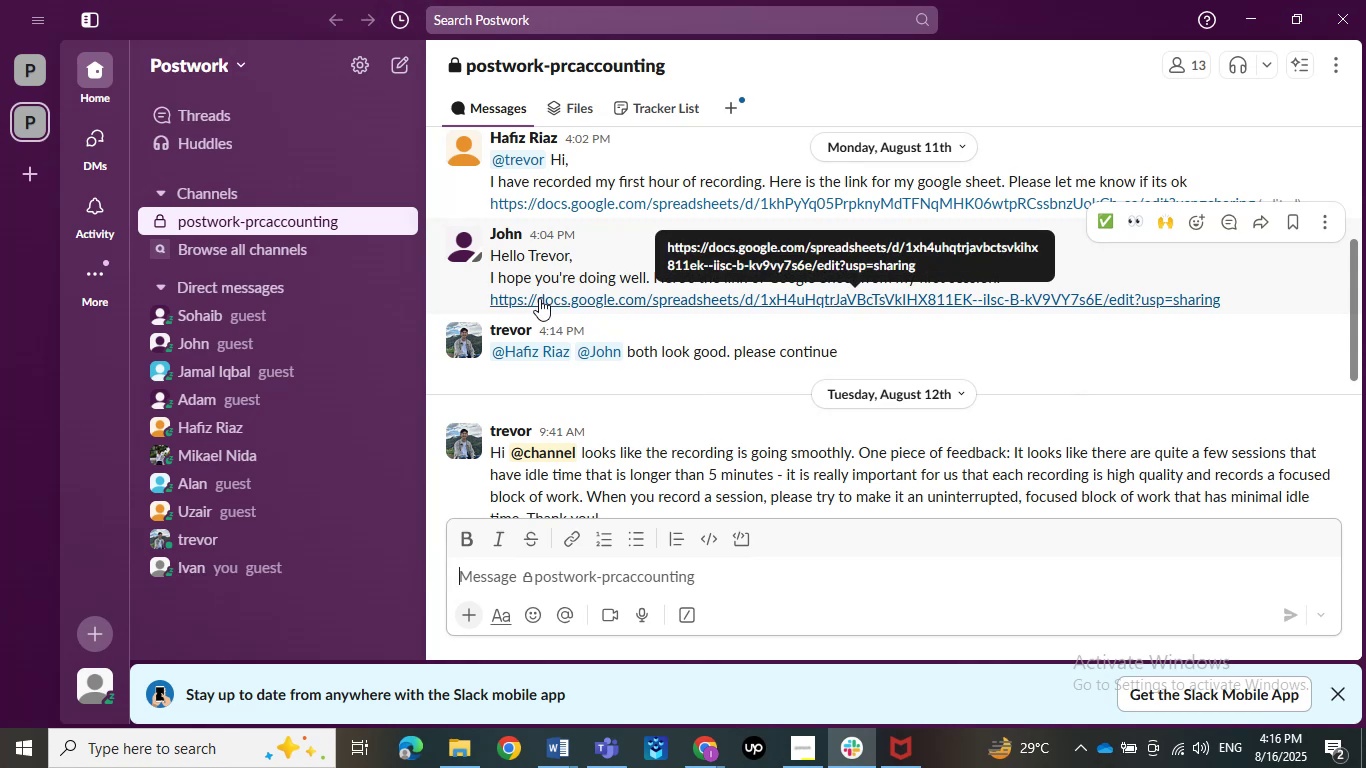 
scroll: coordinate [968, 444], scroll_direction: up, amount: 10.0
 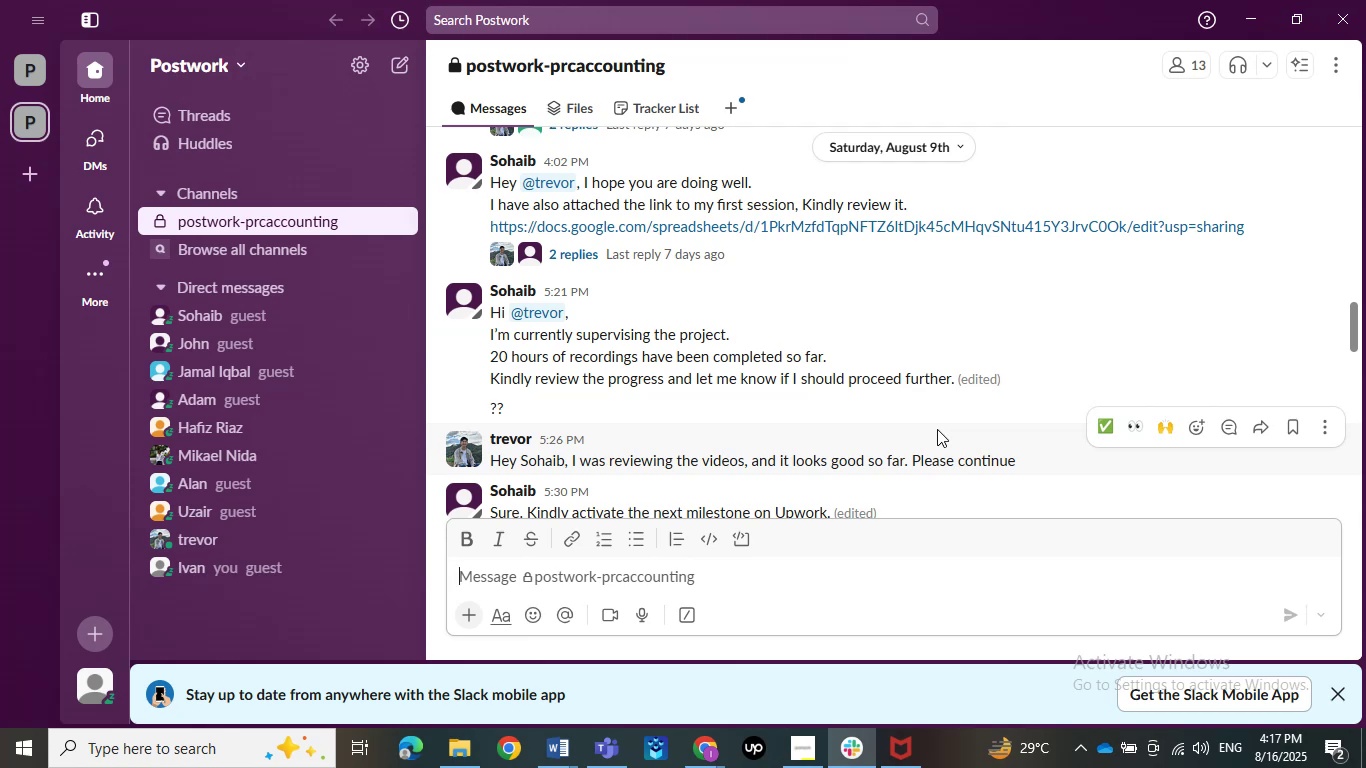 
wait(34.09)
 